 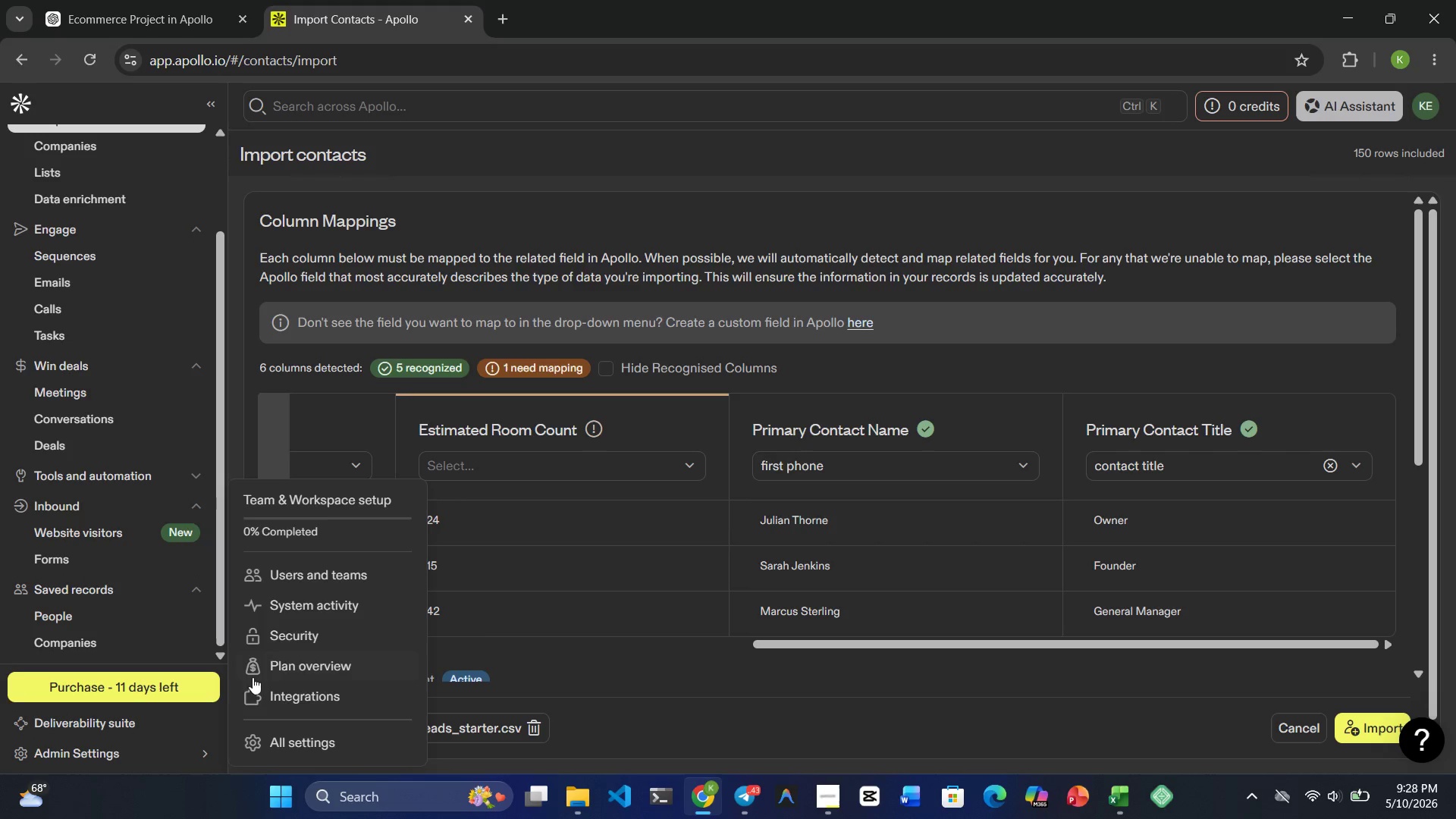 
left_click([306, 739])
 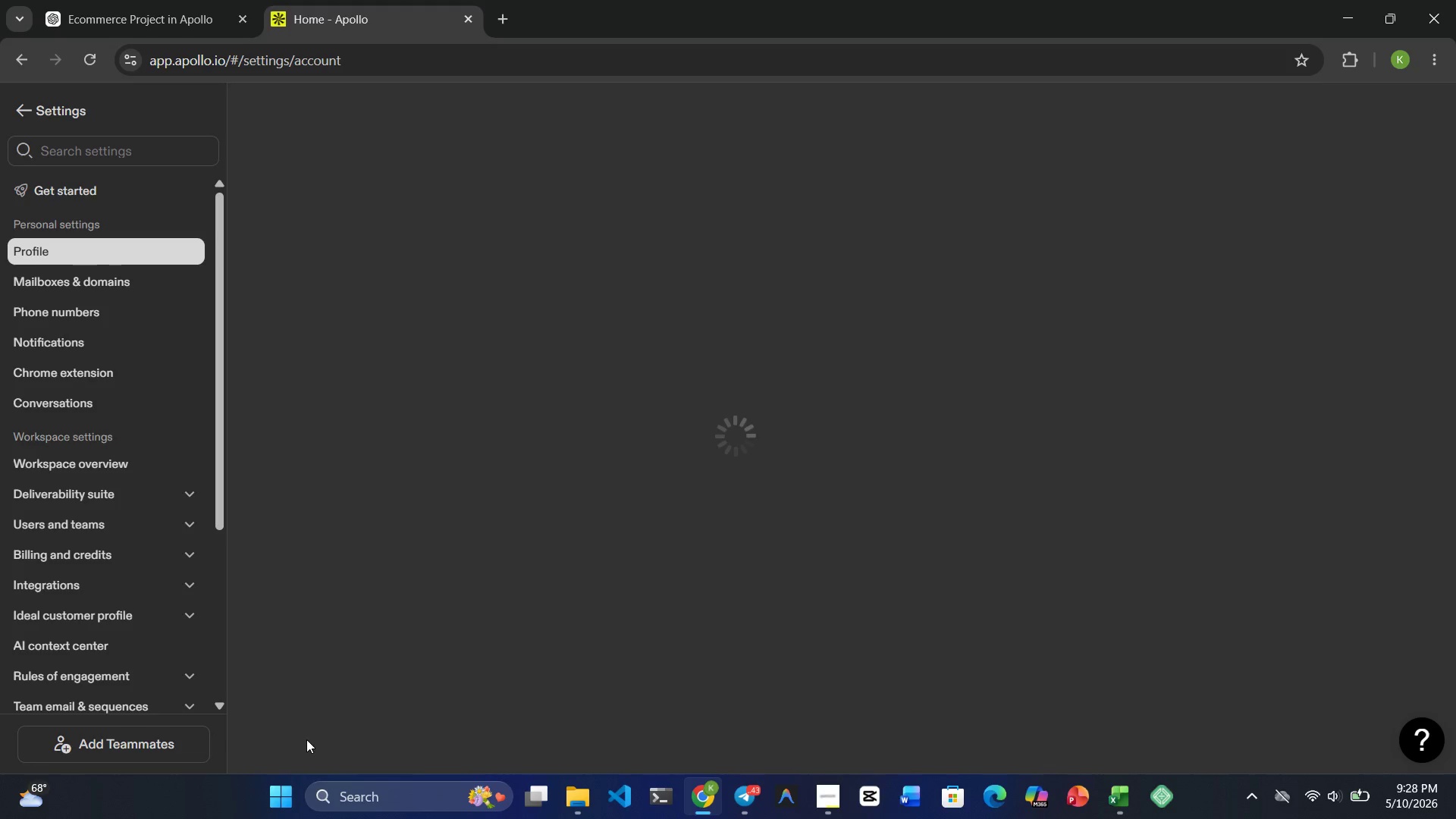 
wait(5.61)
 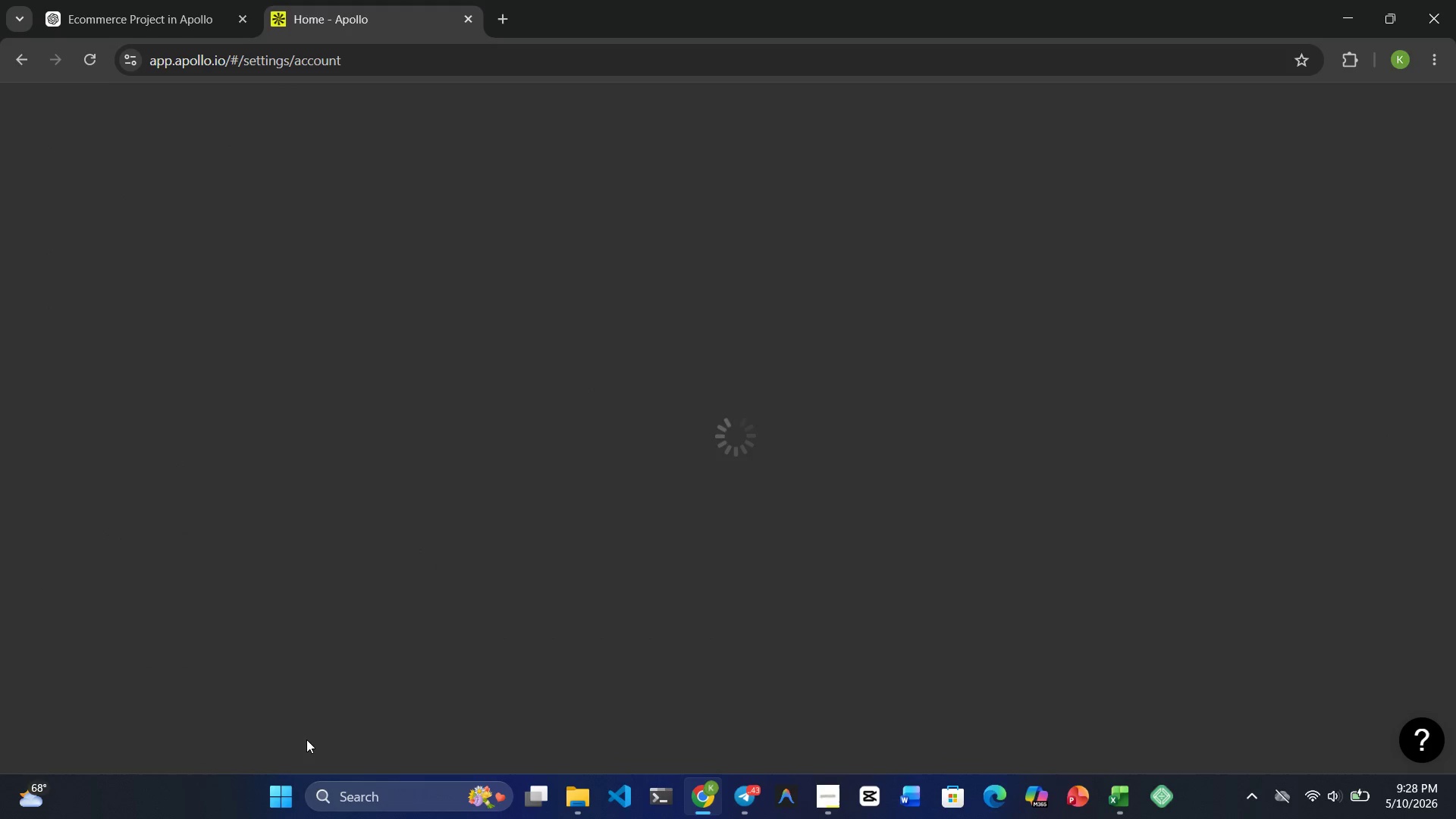 
scroll: coordinate [115, 452], scroll_direction: down, amount: 4.0
 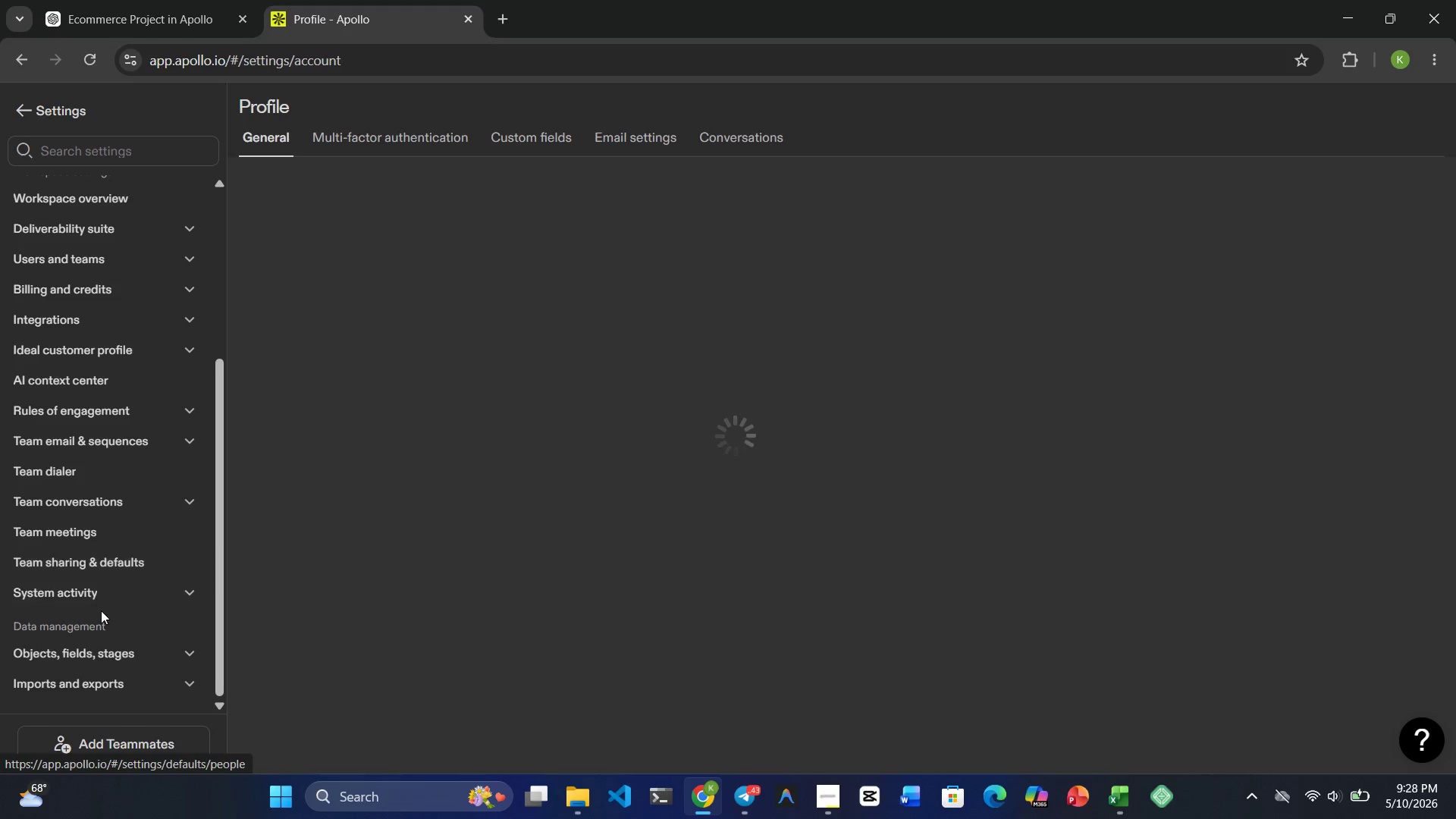 
left_click([103, 657])
 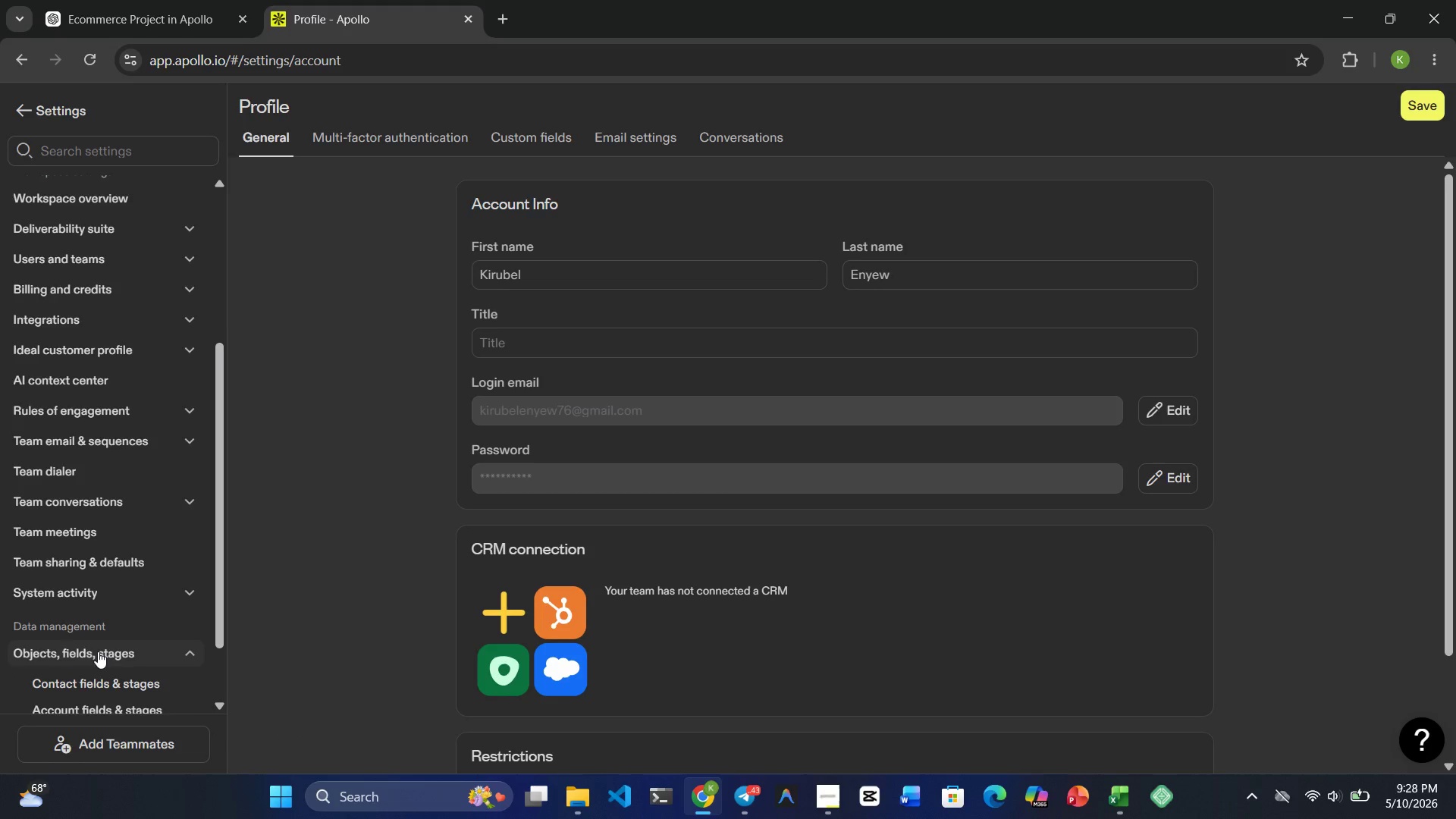 
scroll: coordinate [98, 647], scroll_direction: down, amount: 2.0
 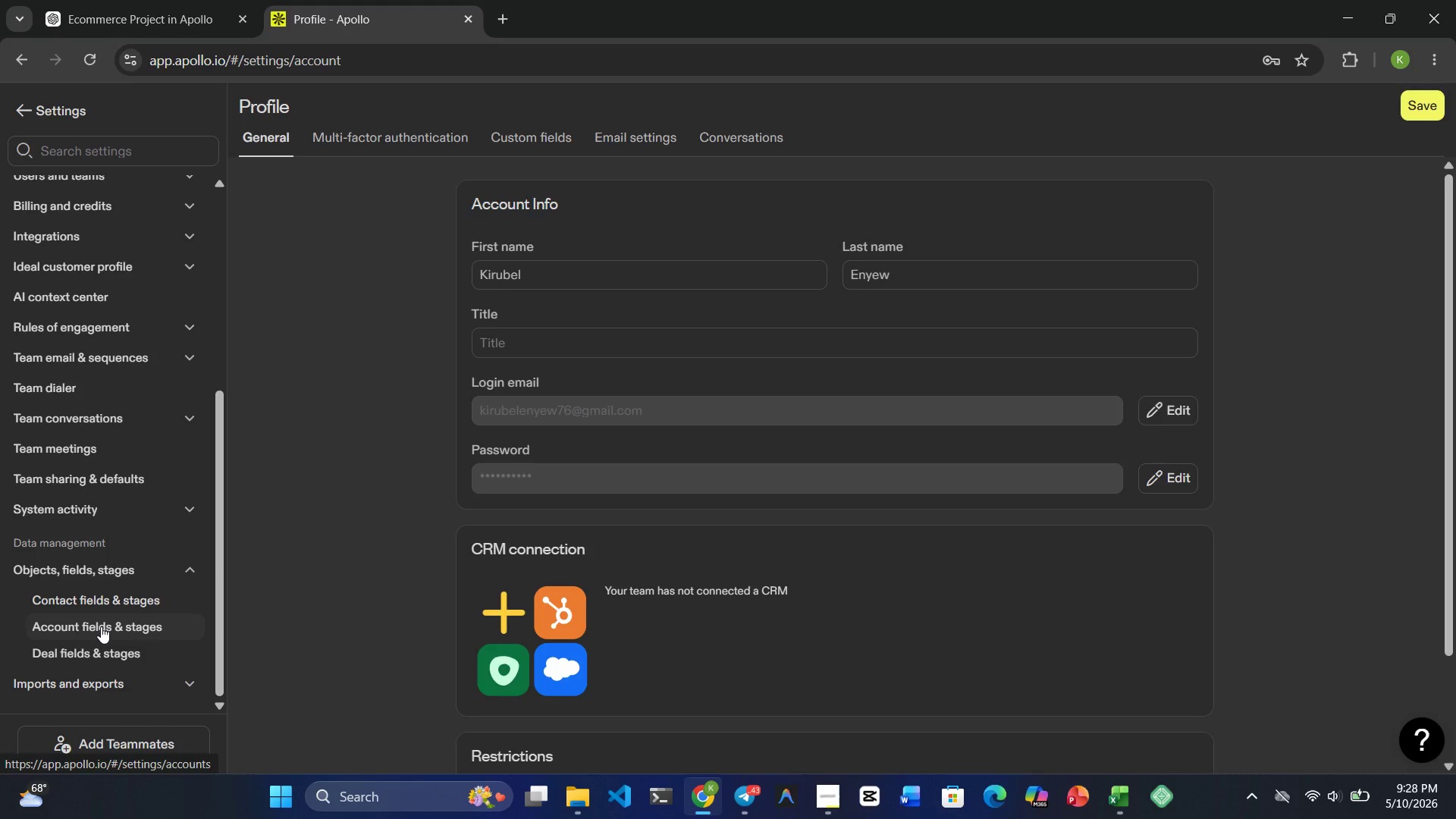 
wait(6.43)
 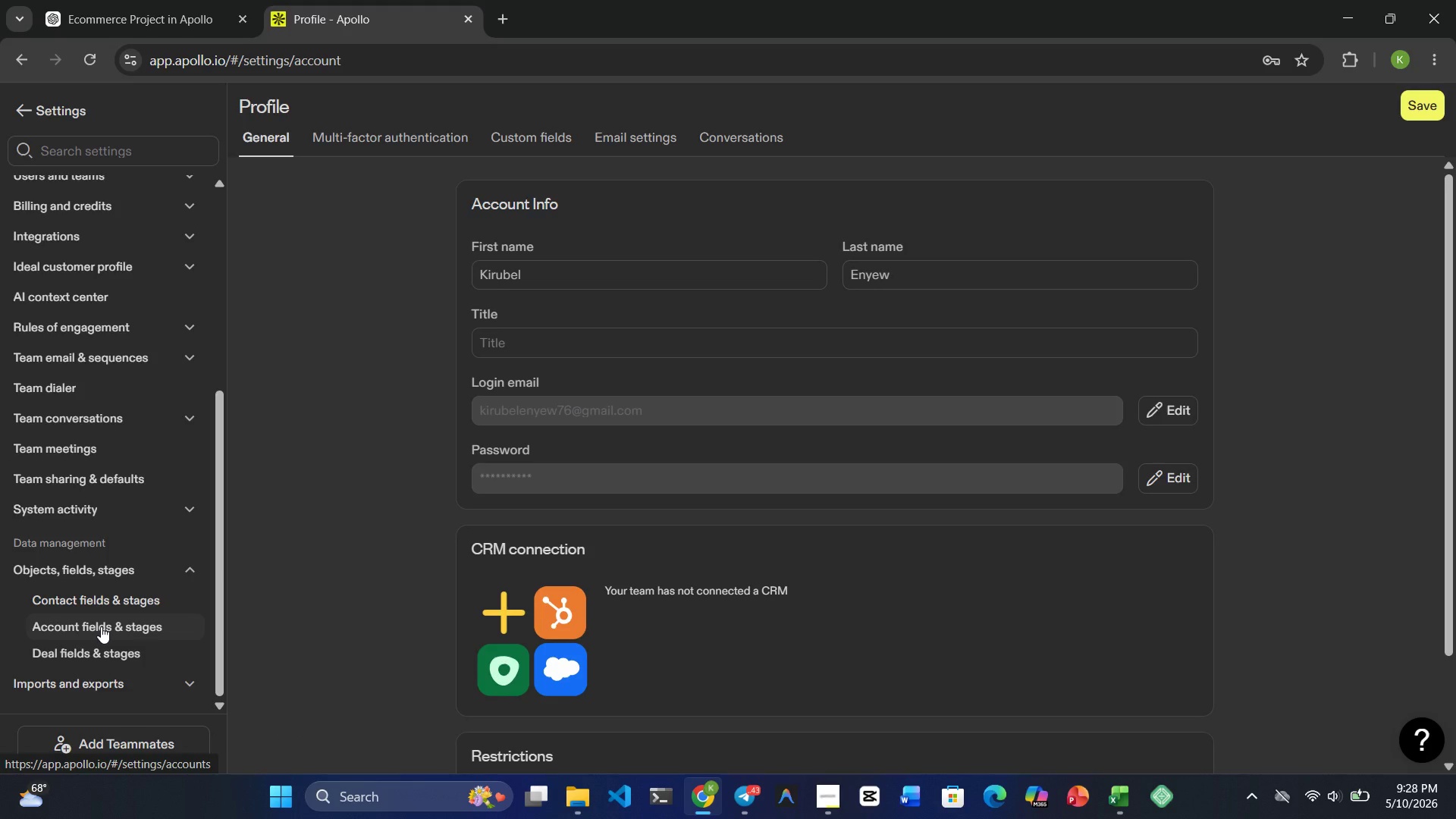 
left_click([121, 628])
 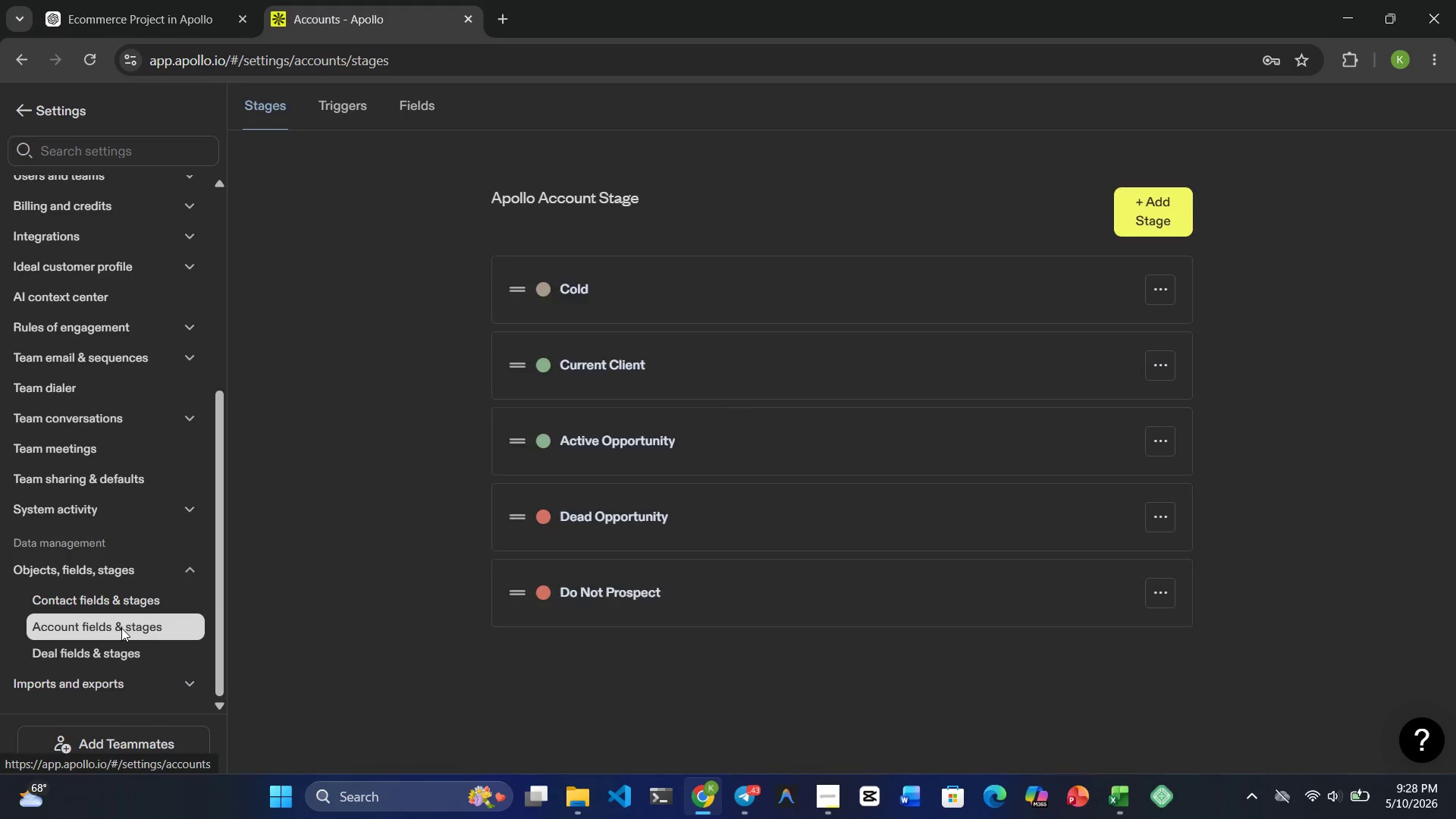 
scroll: coordinate [607, 521], scroll_direction: up, amount: 3.0
 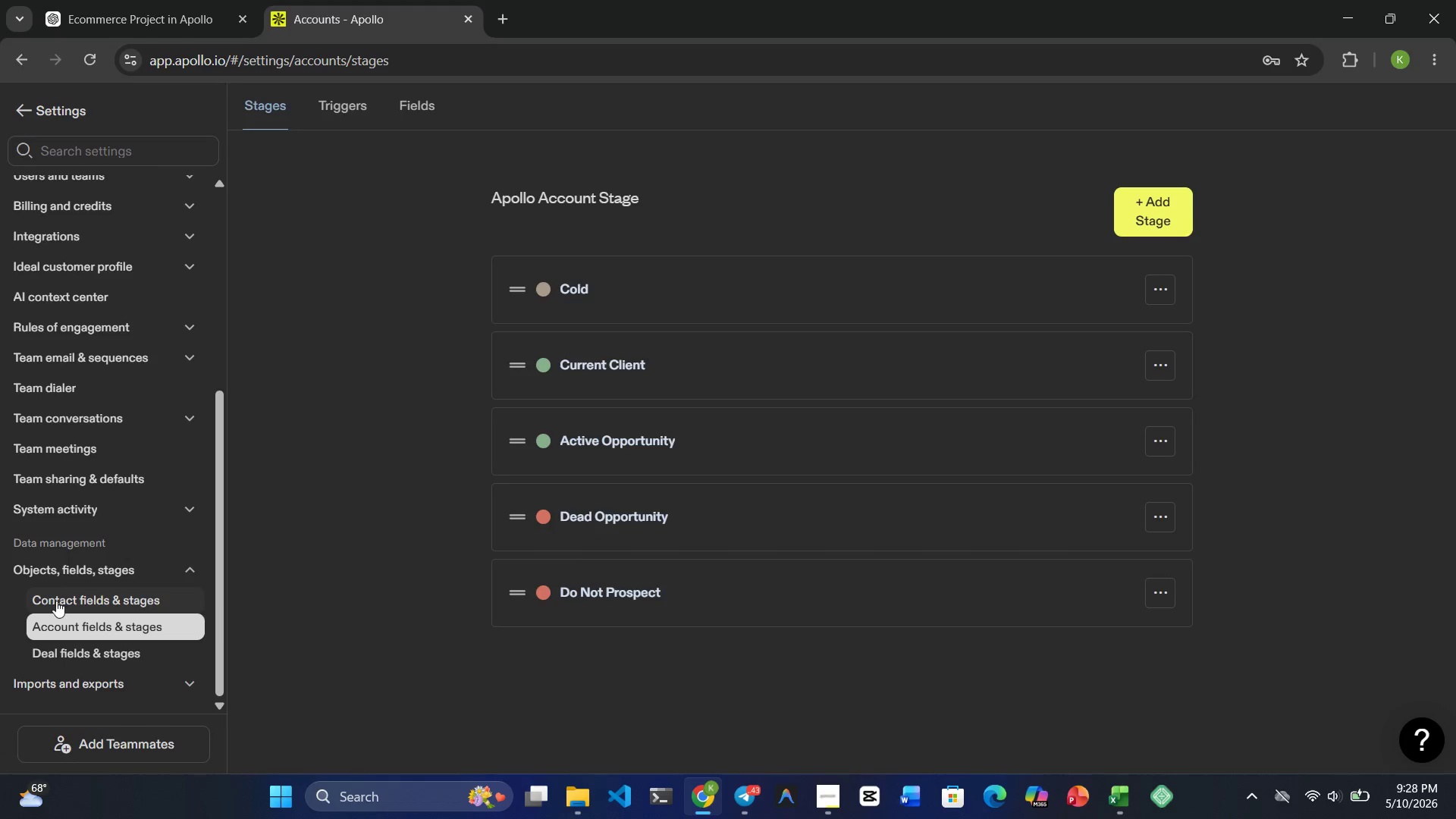 
left_click([57, 601])
 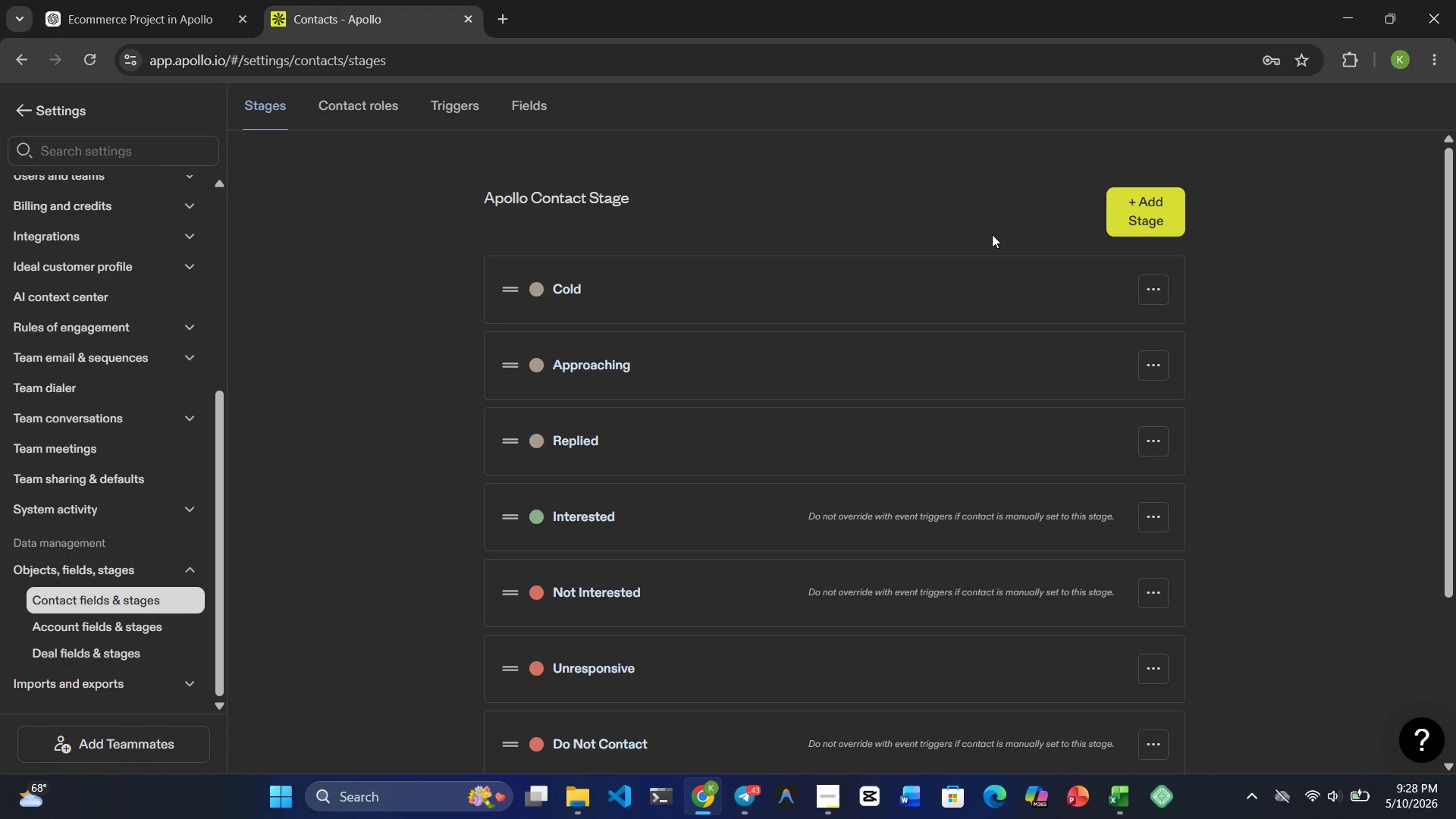 
wait(5.75)
 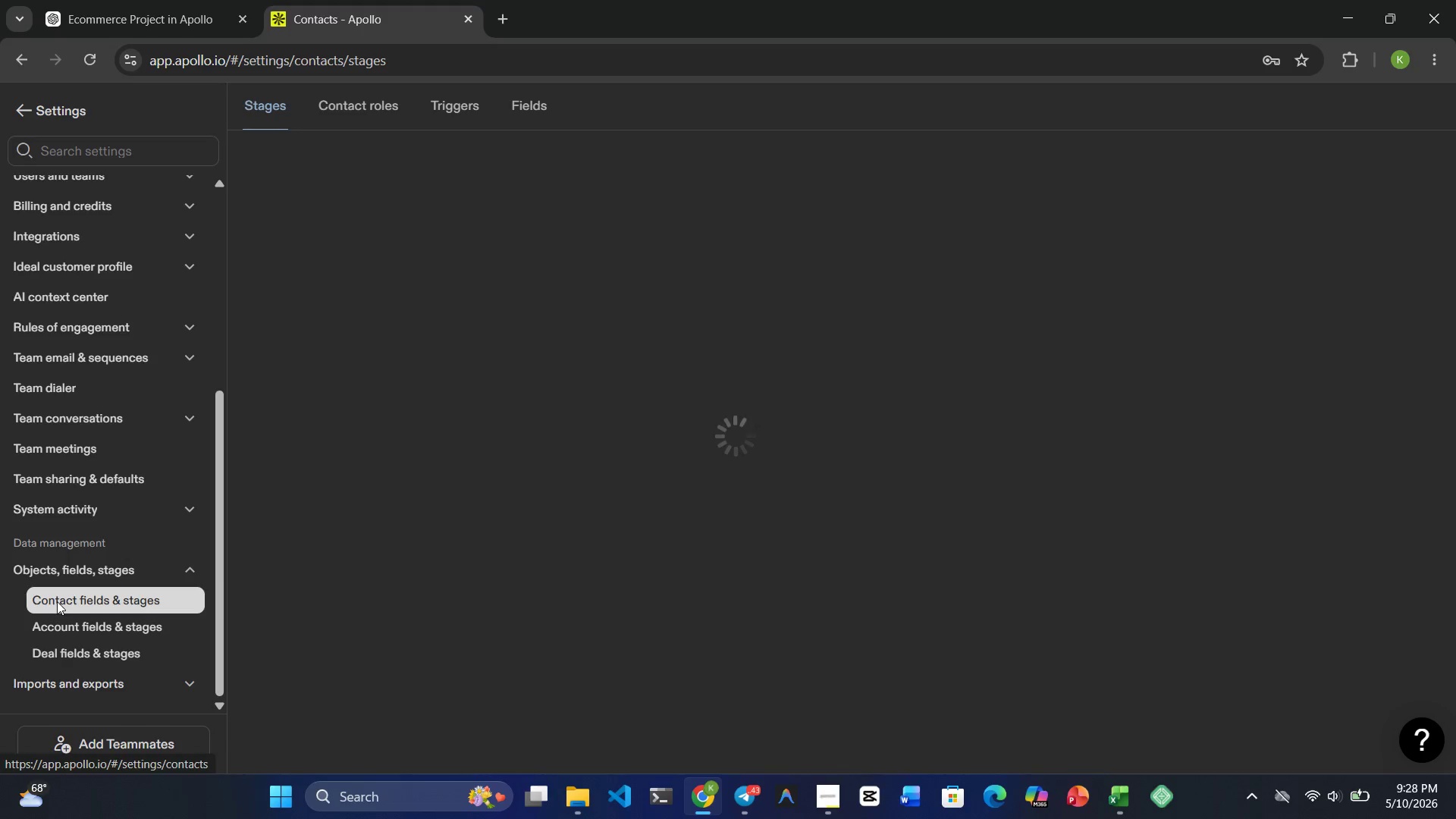 
left_click([520, 118])
 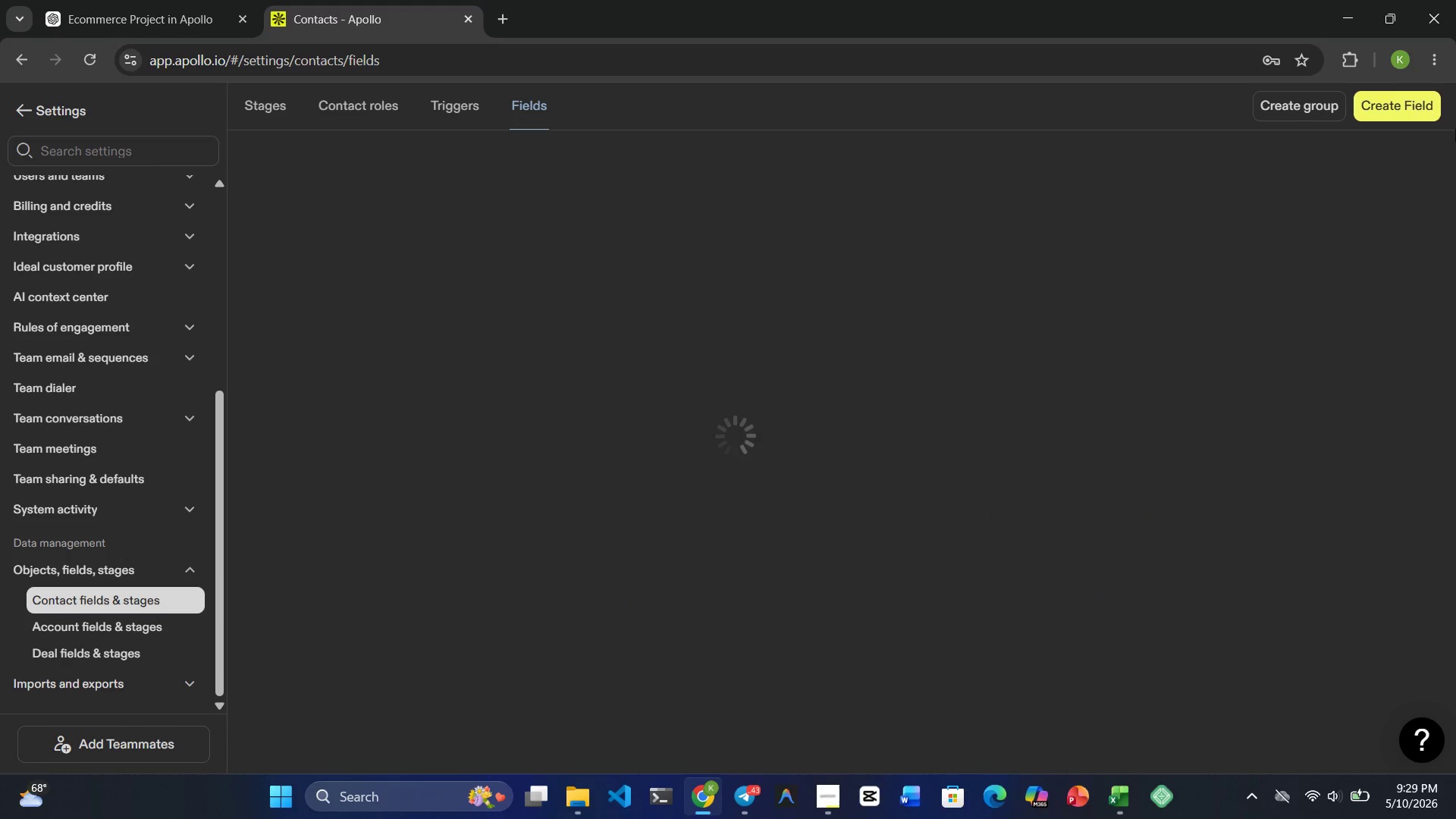 
left_click([1376, 99])
 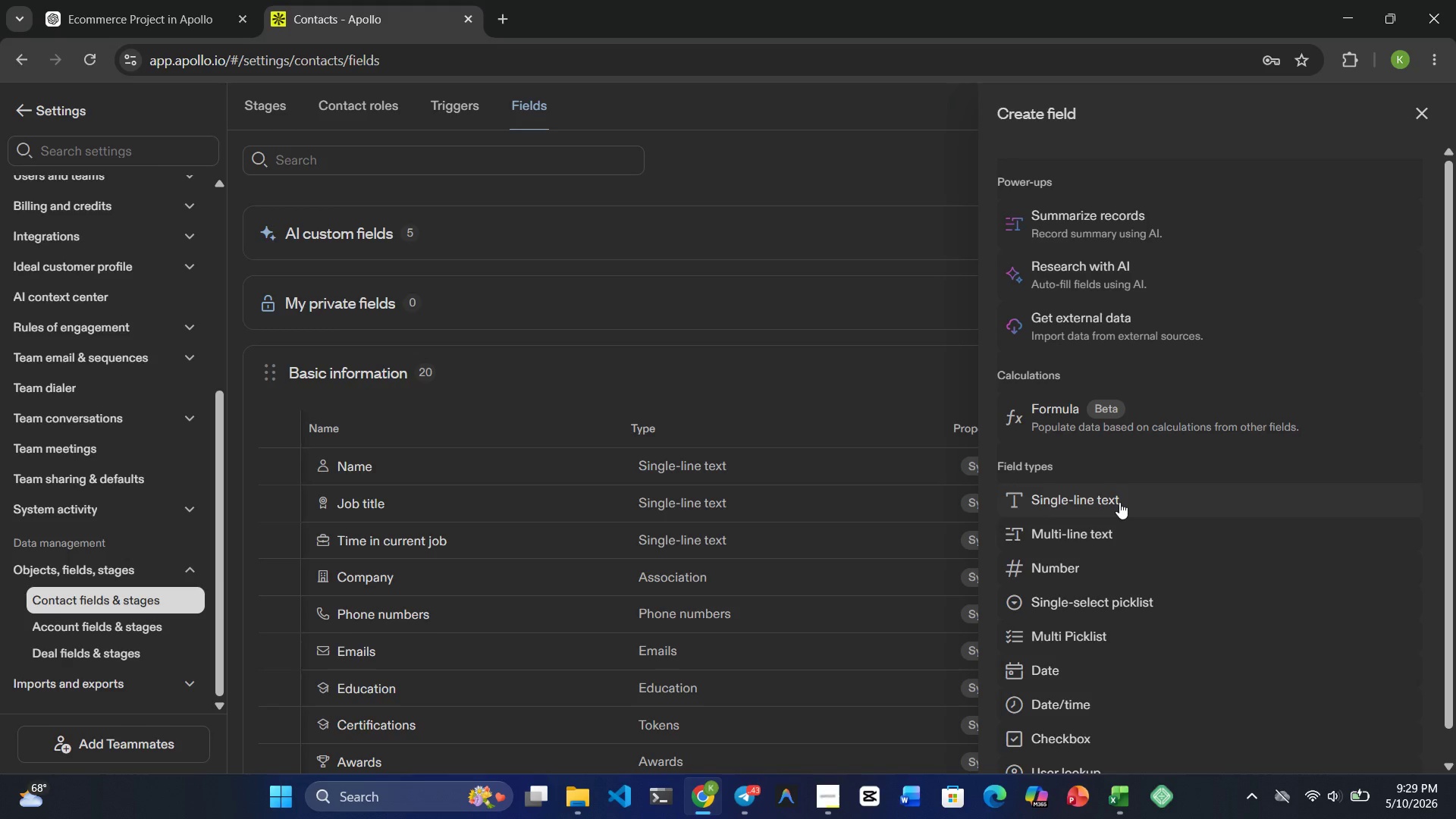 
left_click([1119, 502])
 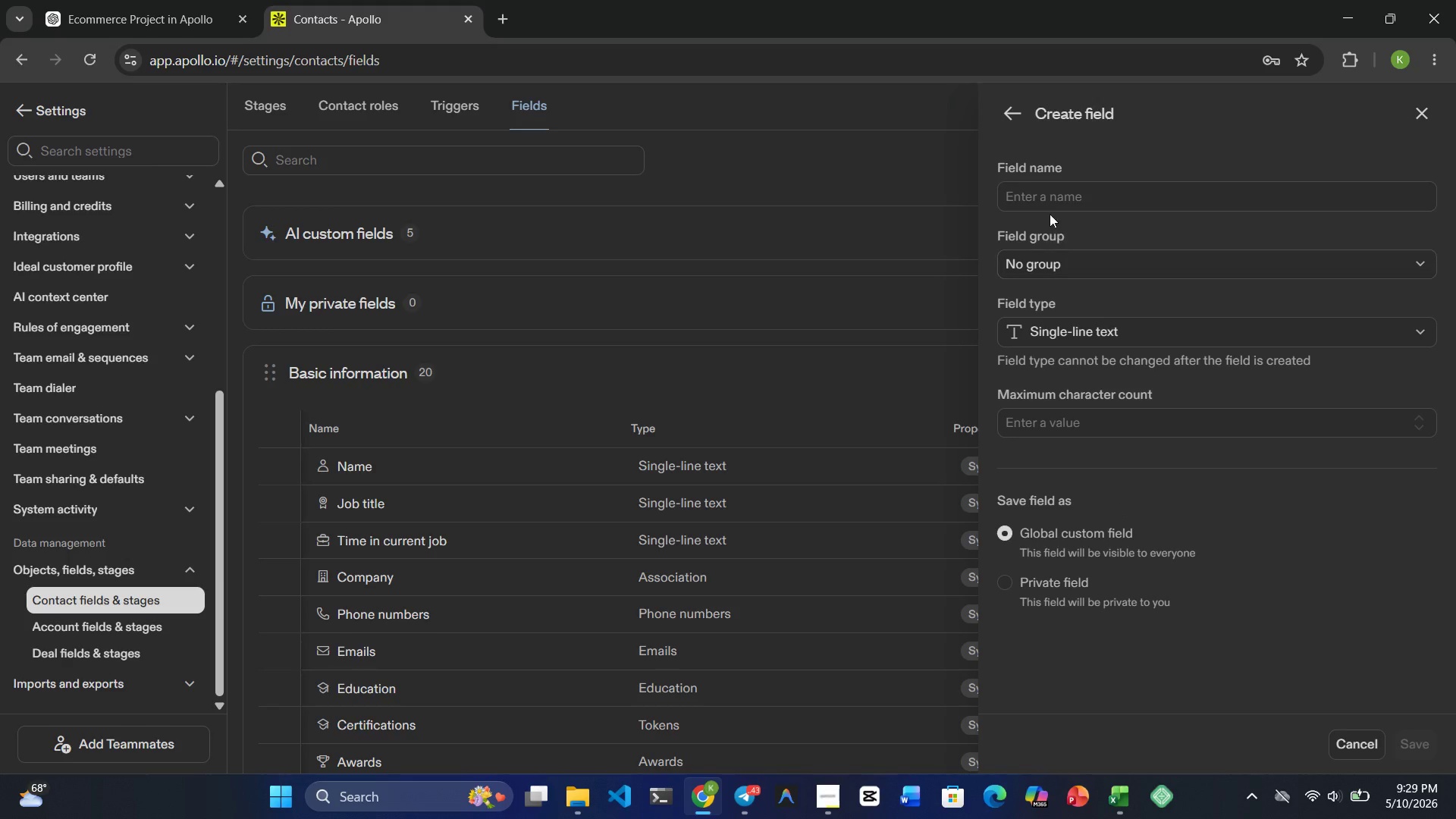 
left_click([1050, 194])
 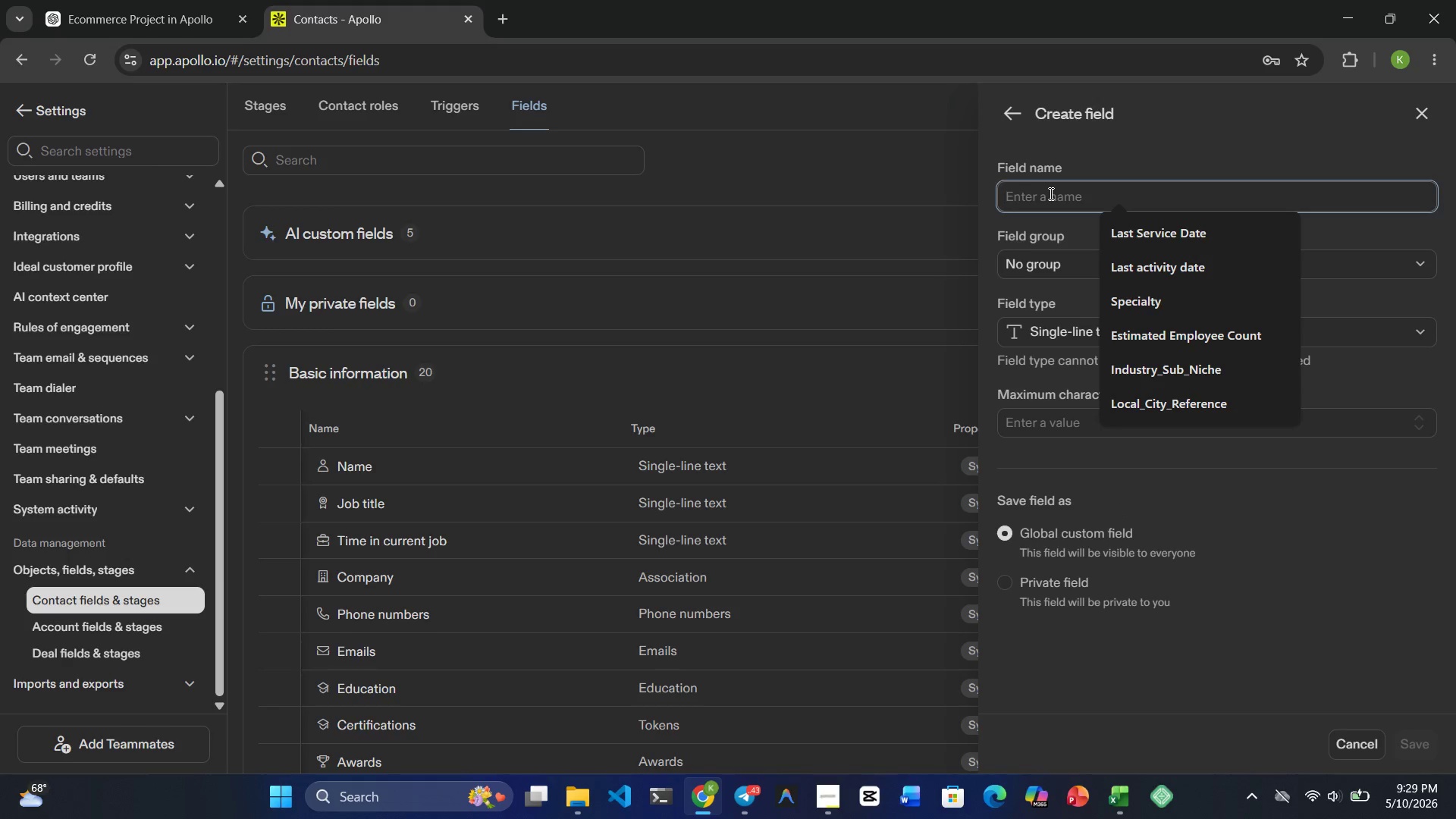 
type(Estina)
key(Backspace)
key(Backspace)
type(ma)
 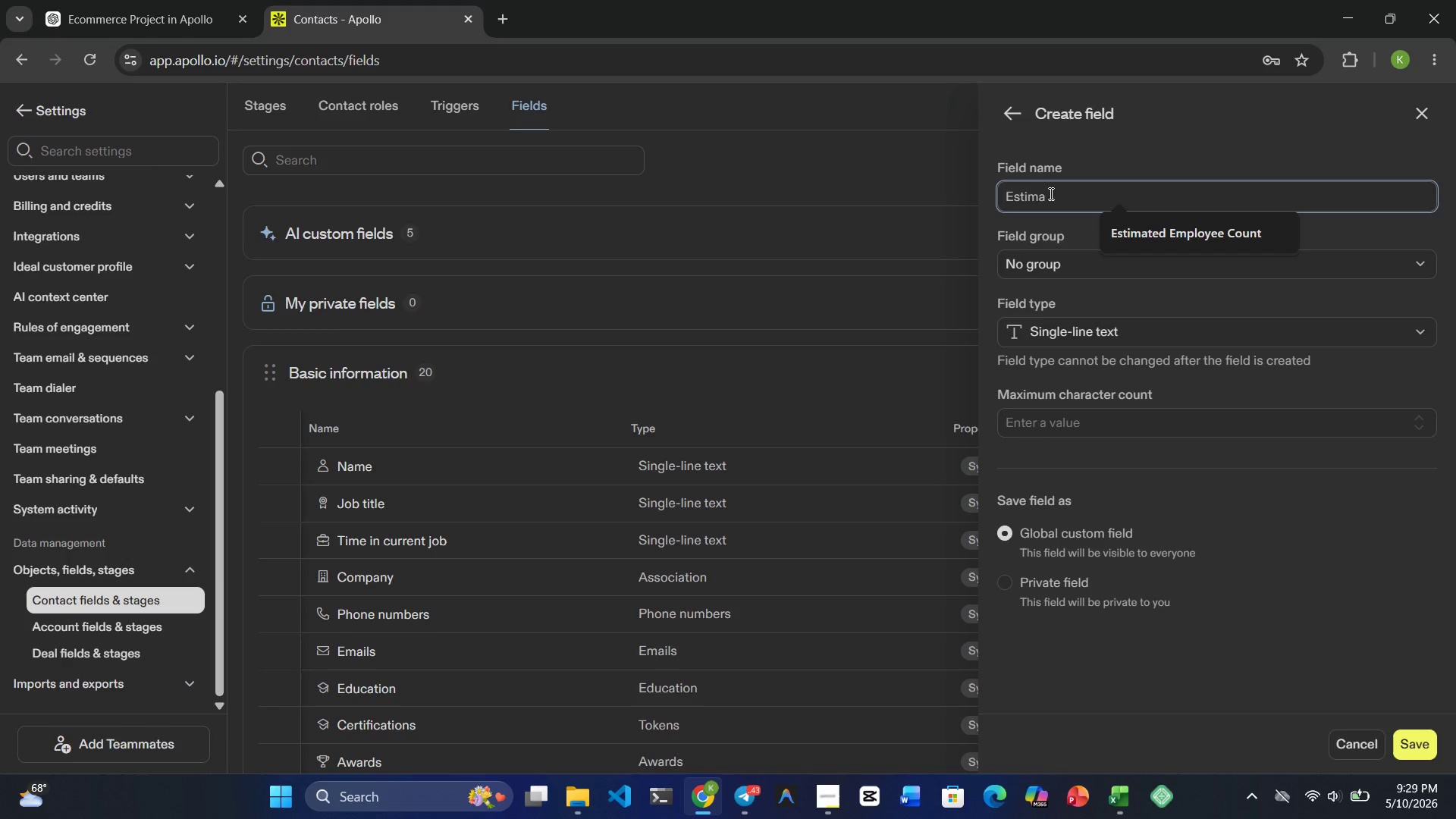 
wait(5.09)
 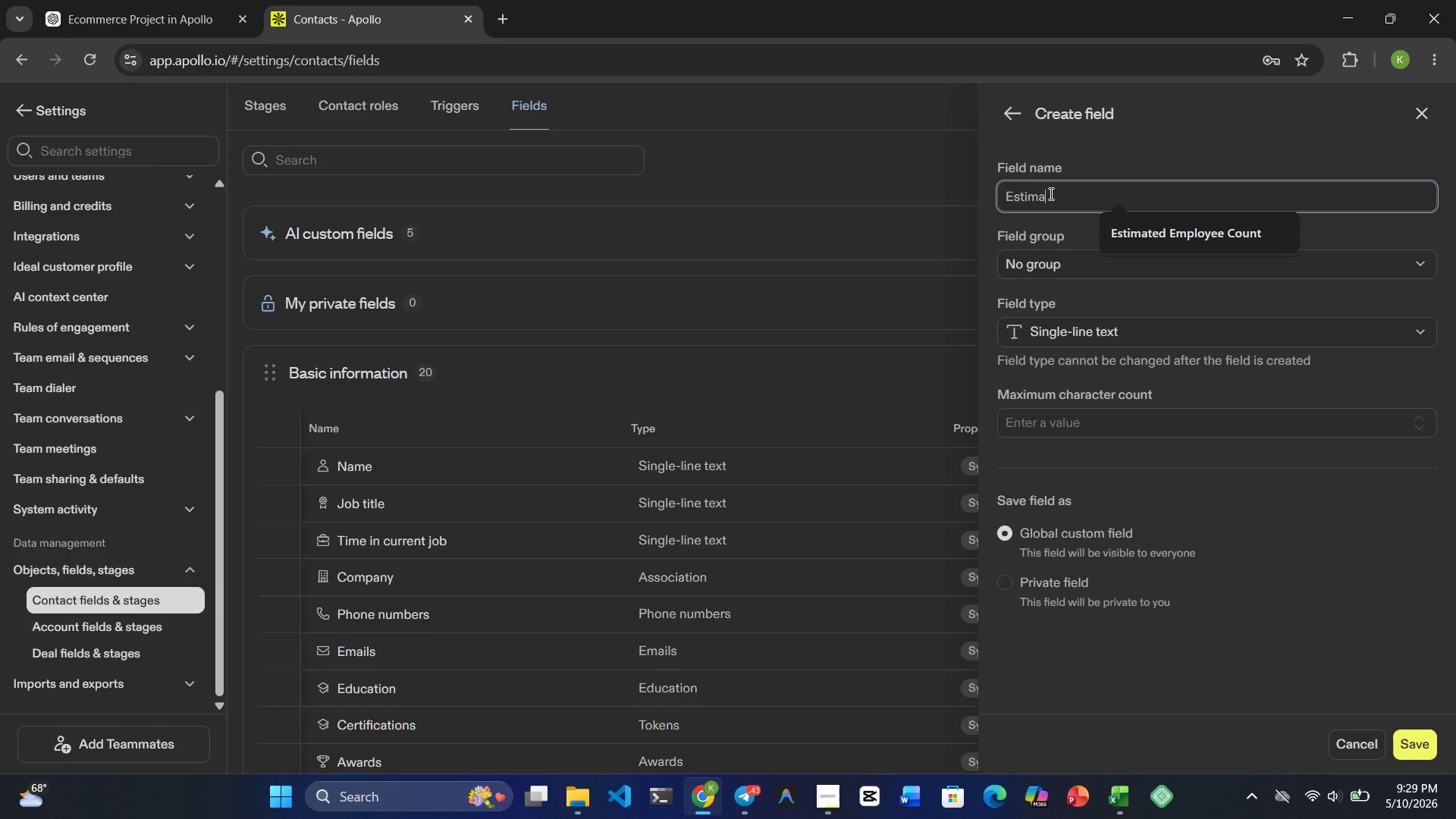 
left_click([1160, 231])
 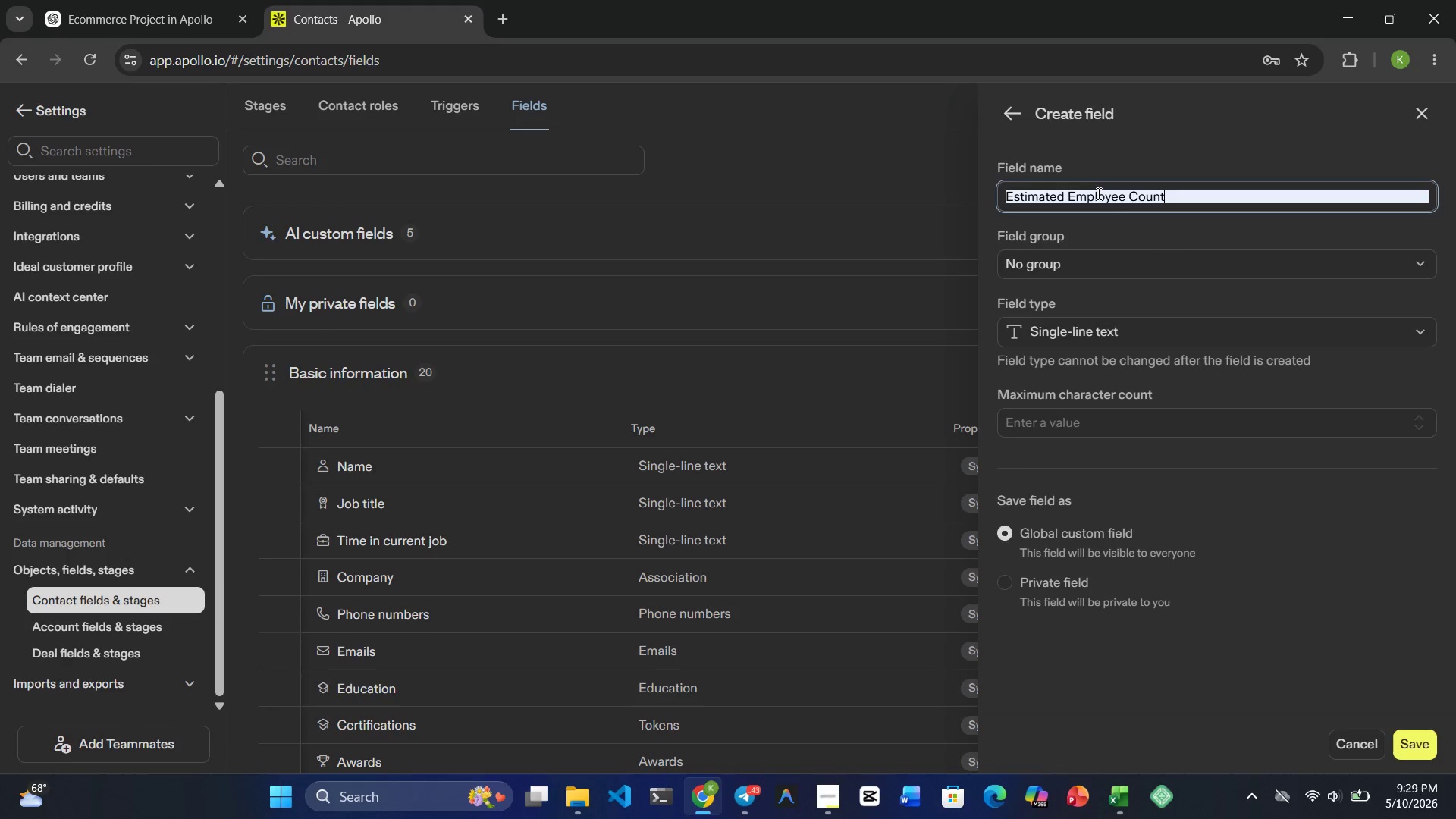 
double_click([1097, 195])
 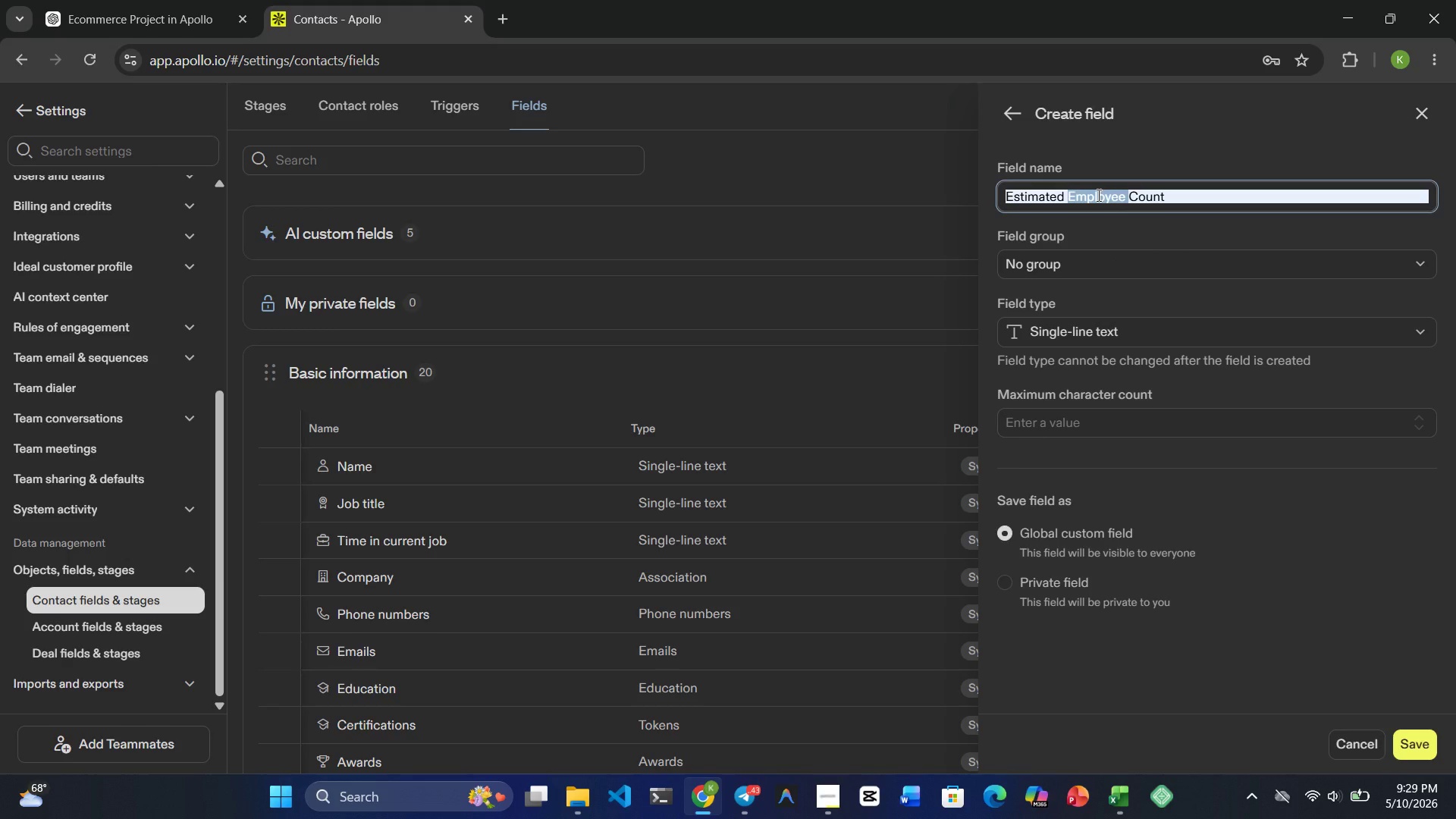 
type(Room)
 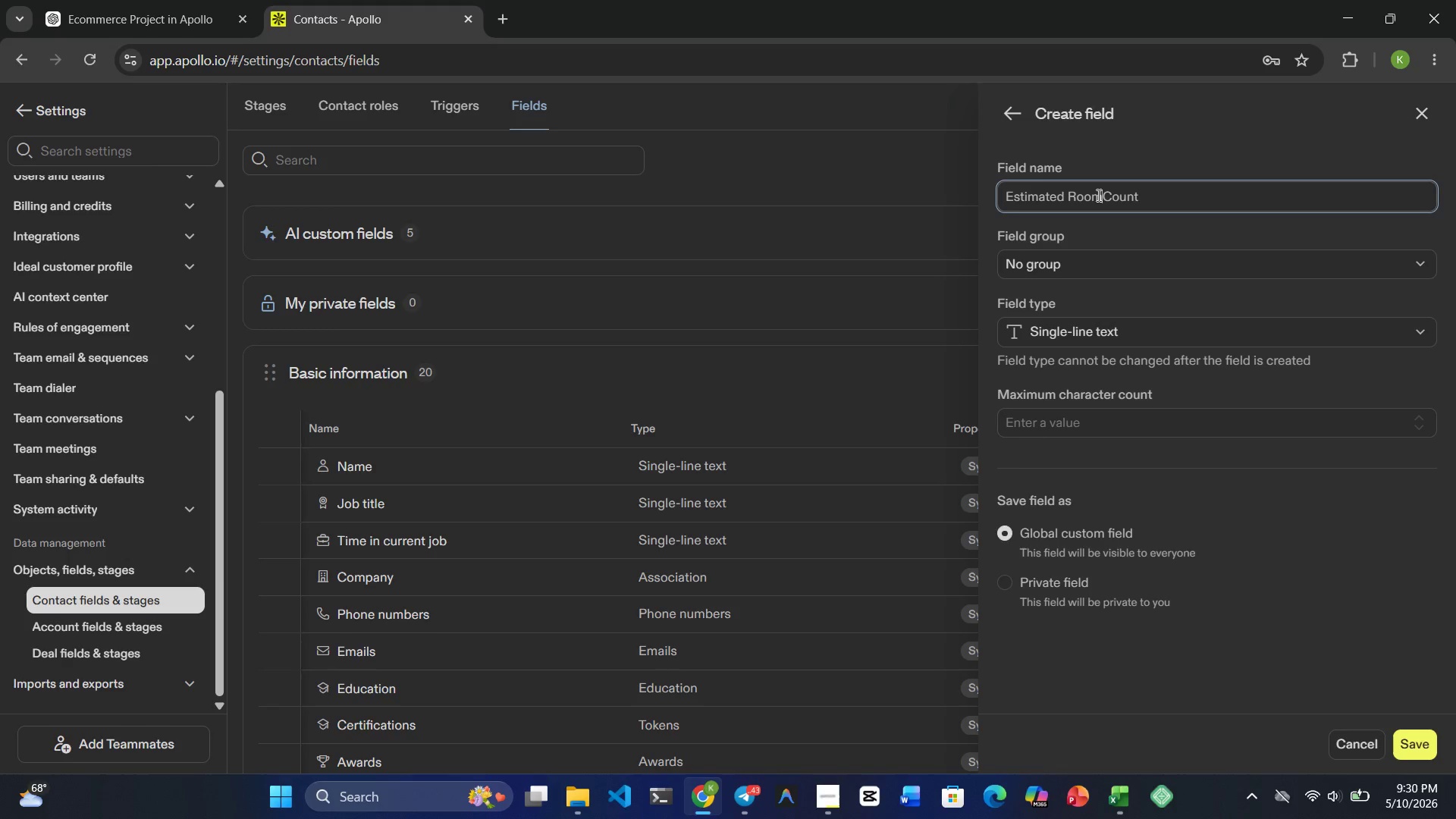 
wait(44.19)
 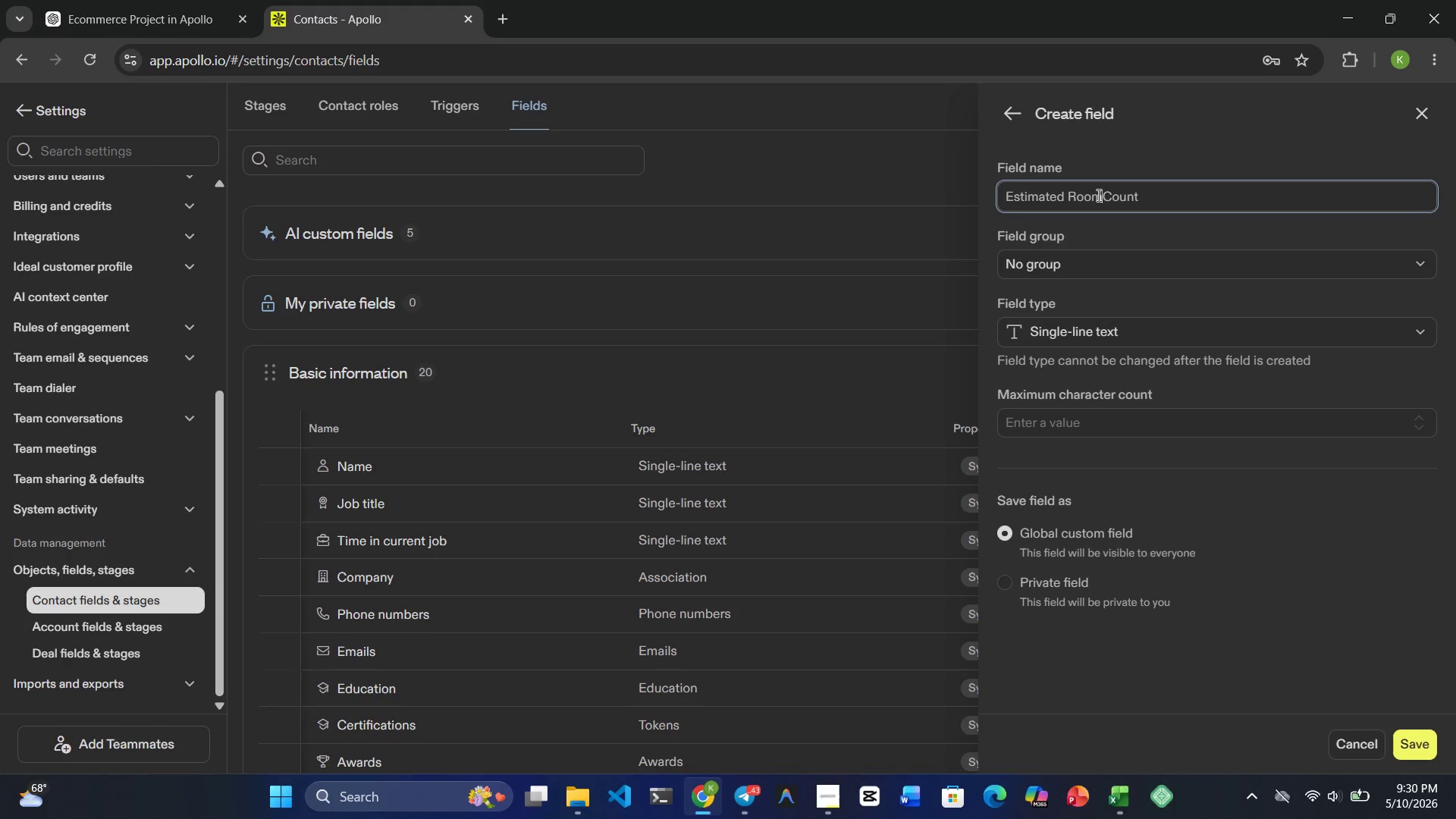 
key(Space)
 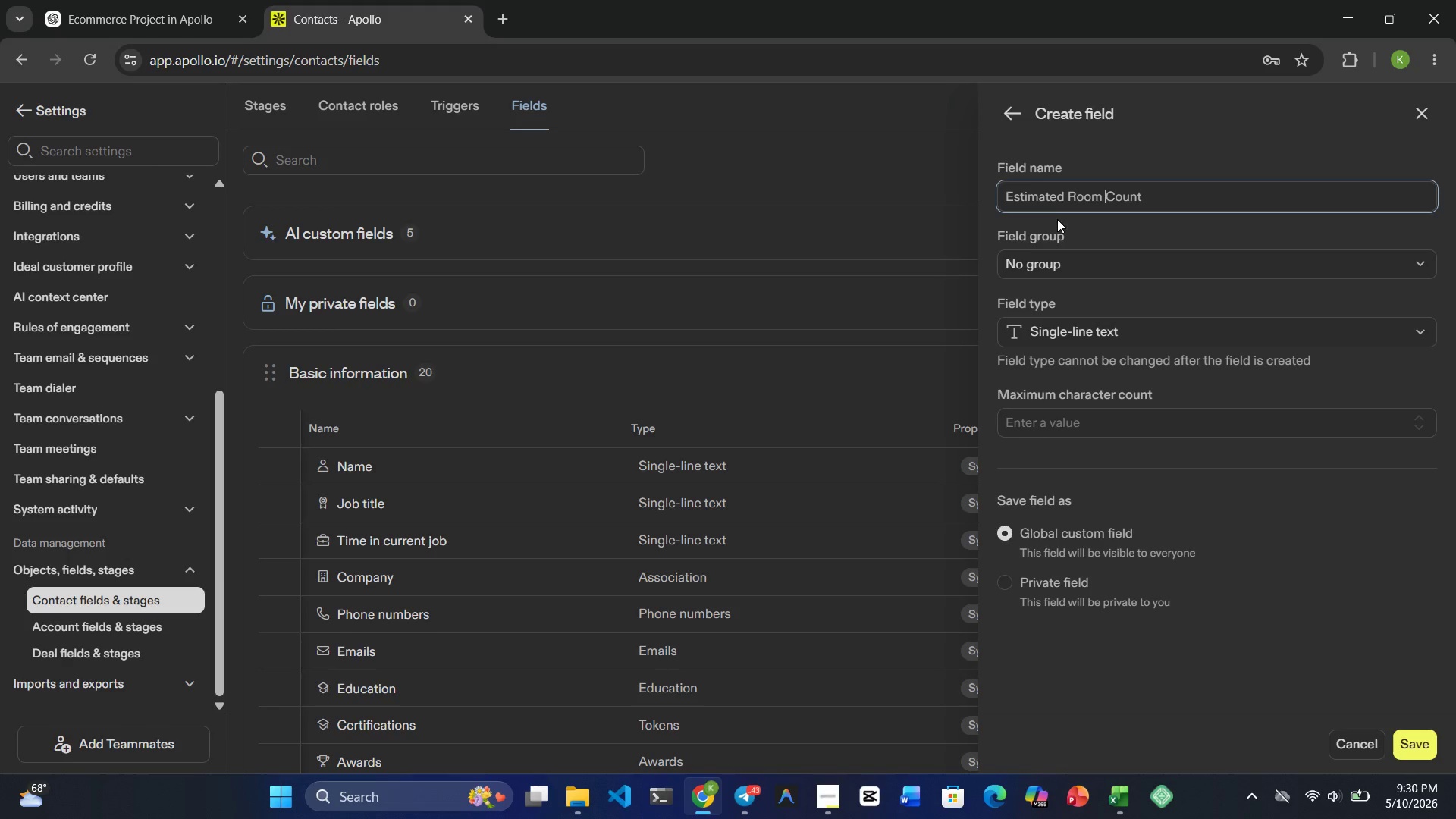 
left_click([1066, 195])
 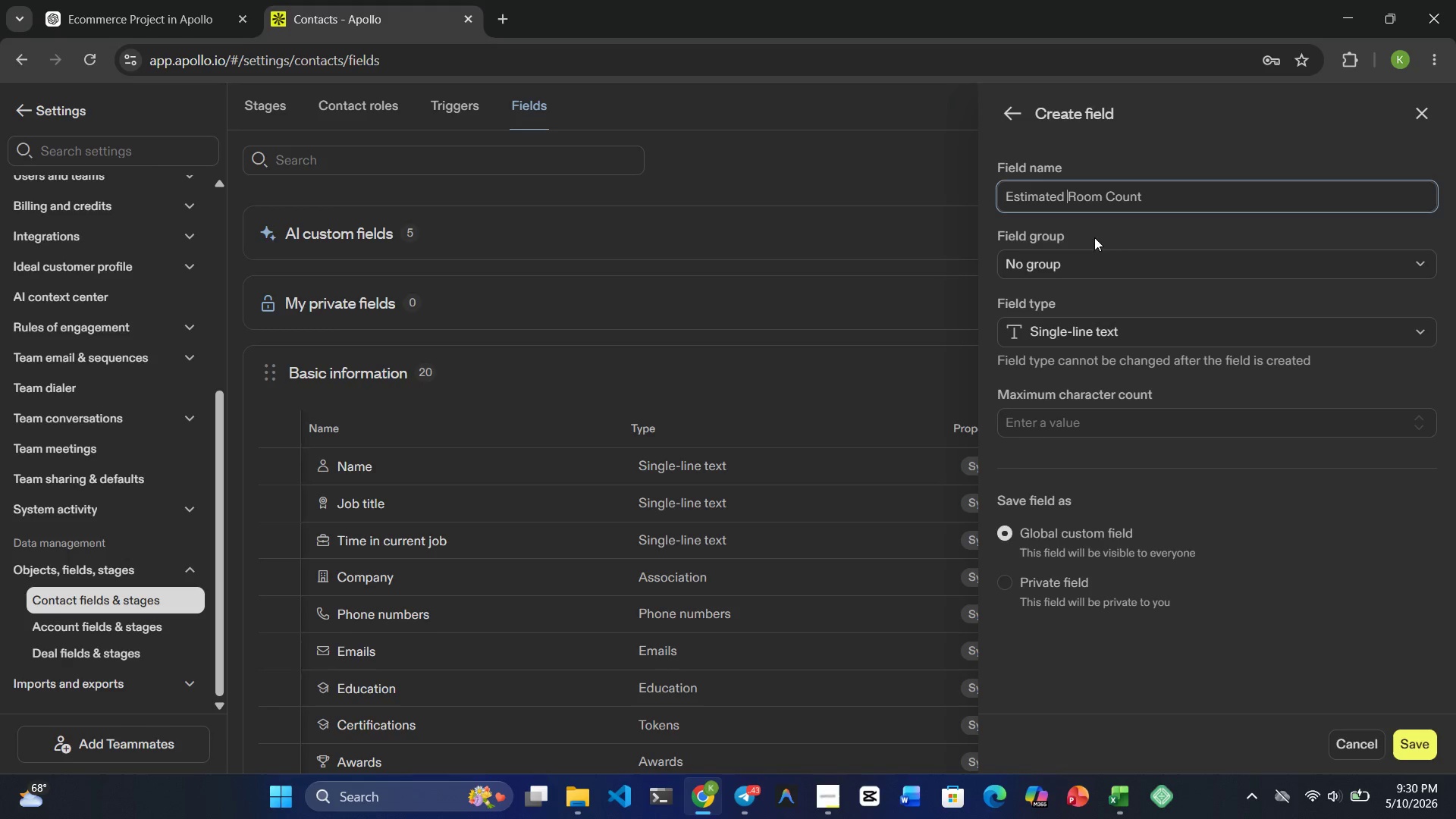 
mouse_move([1119, 270])
 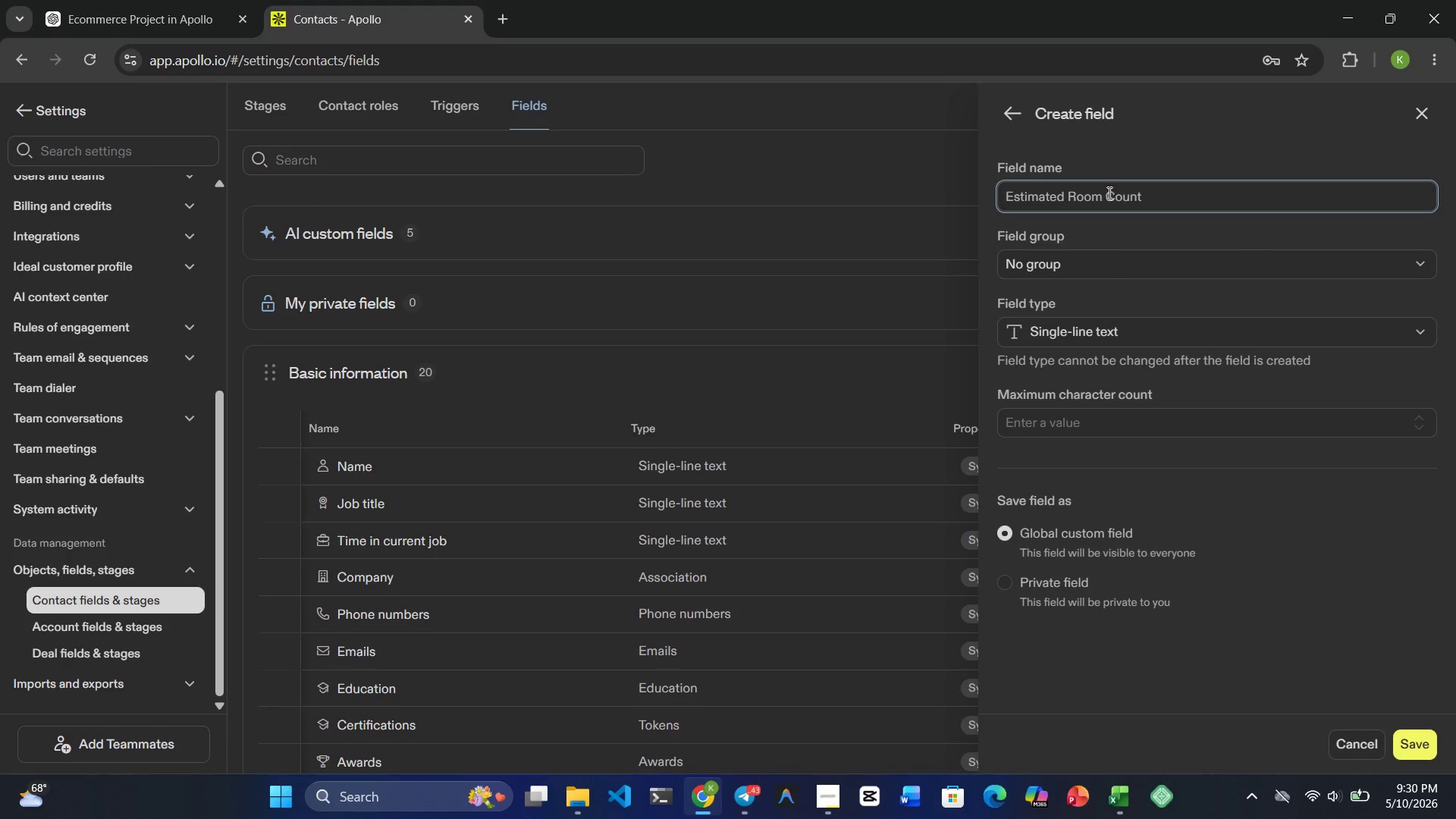 
left_click([1106, 195])
 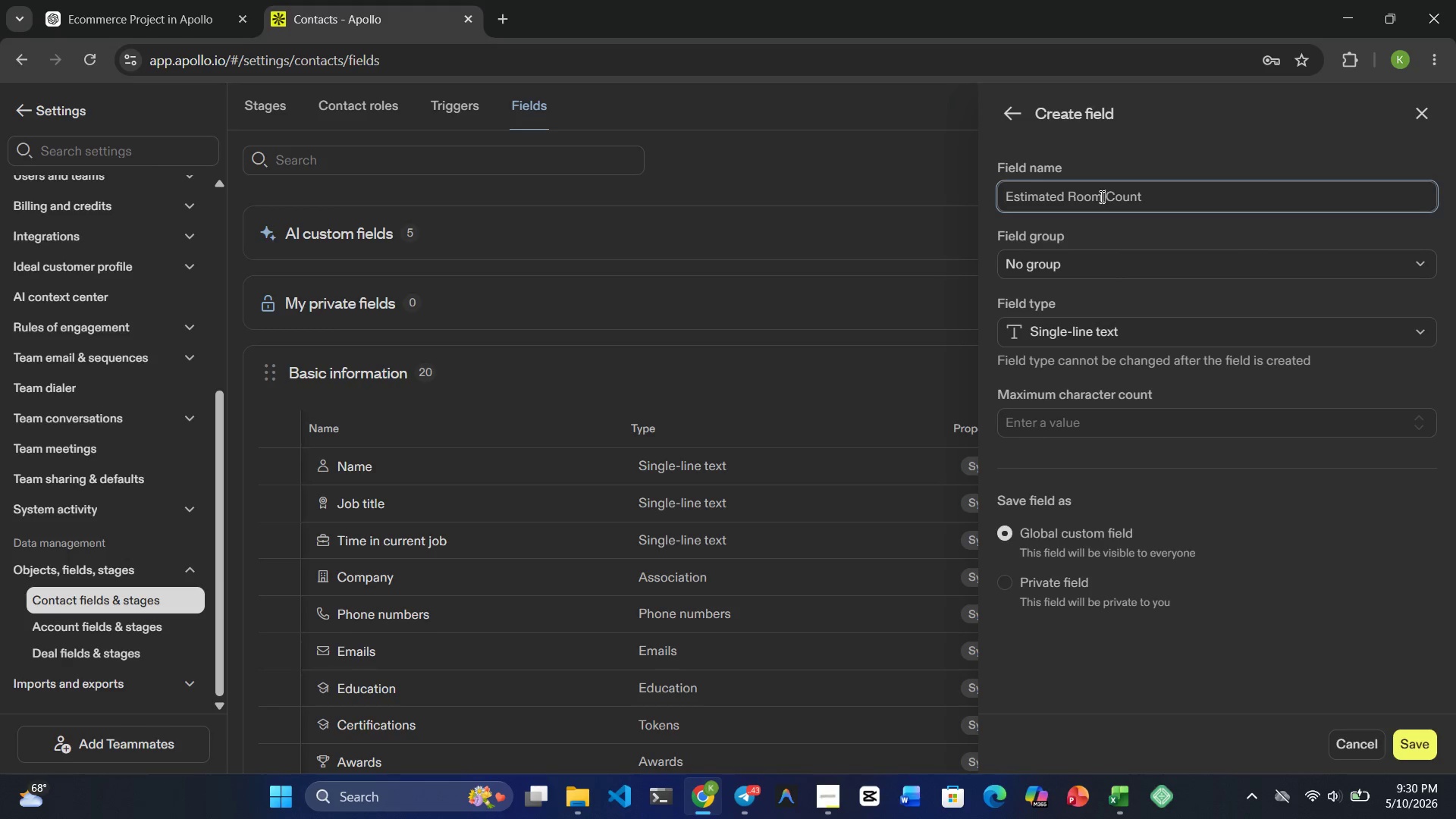 
left_click([1100, 196])
 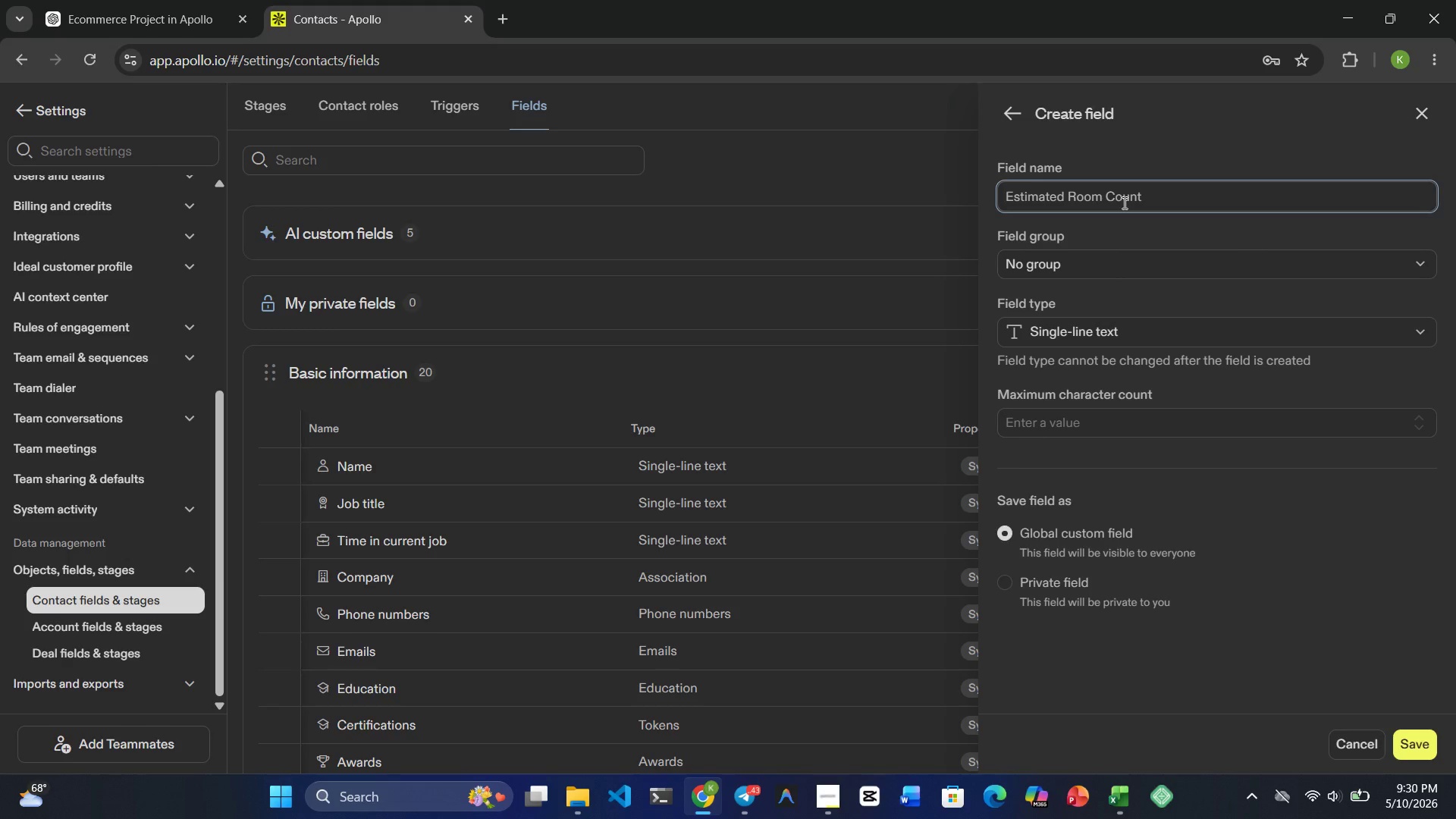 
key(ArrowRight)
 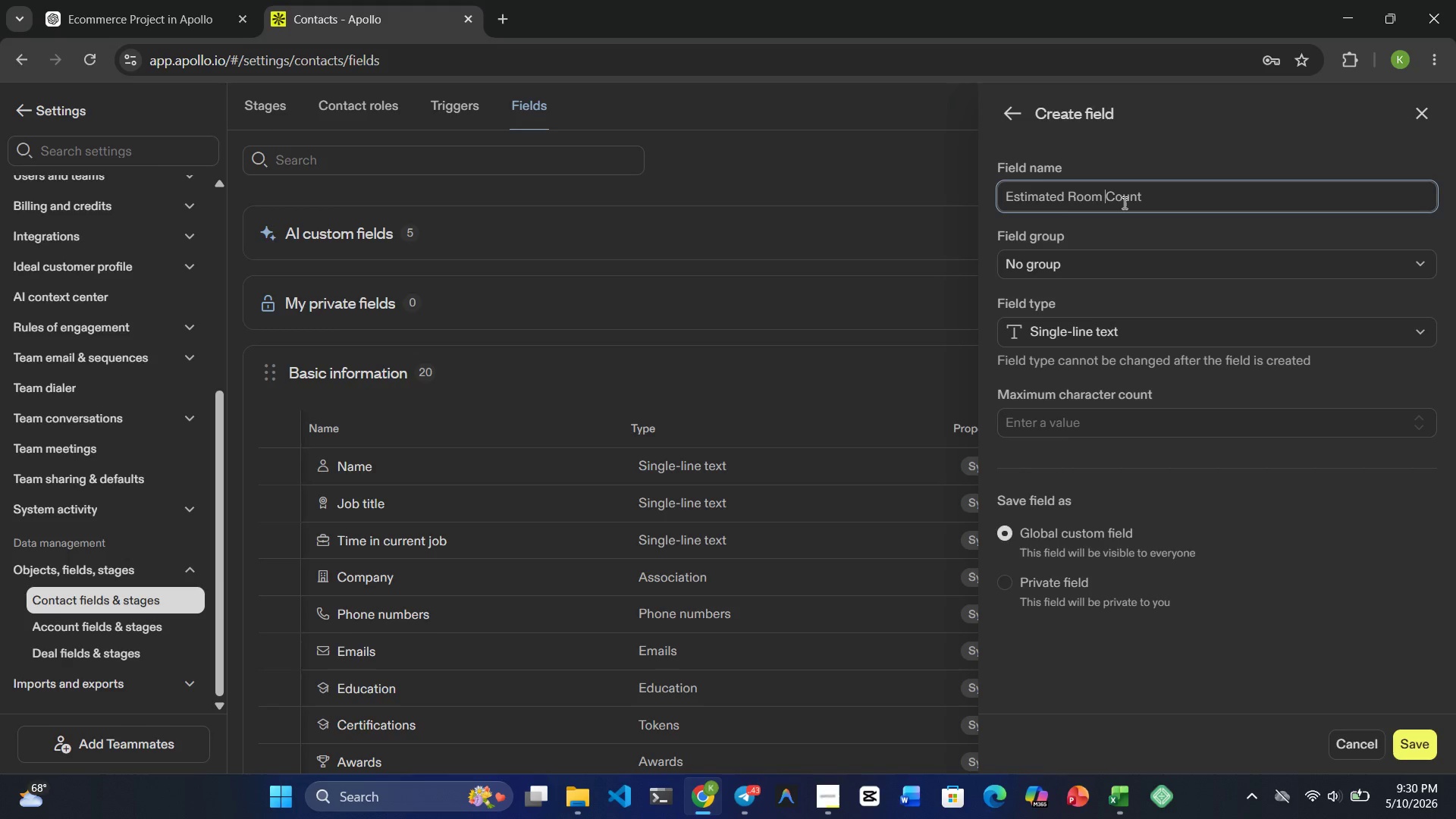 
key(ArrowLeft)
 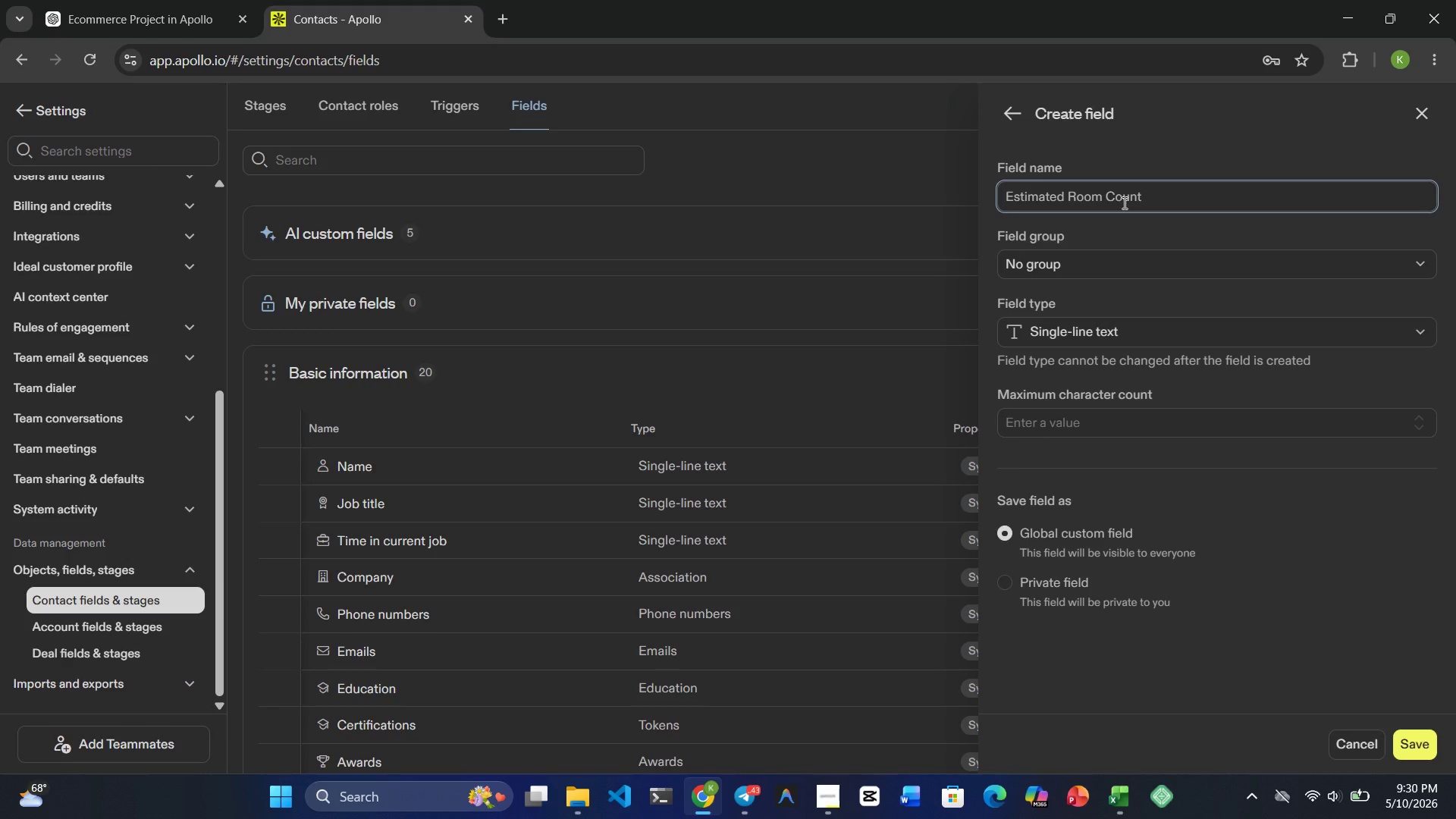 
key(ArrowRight)
 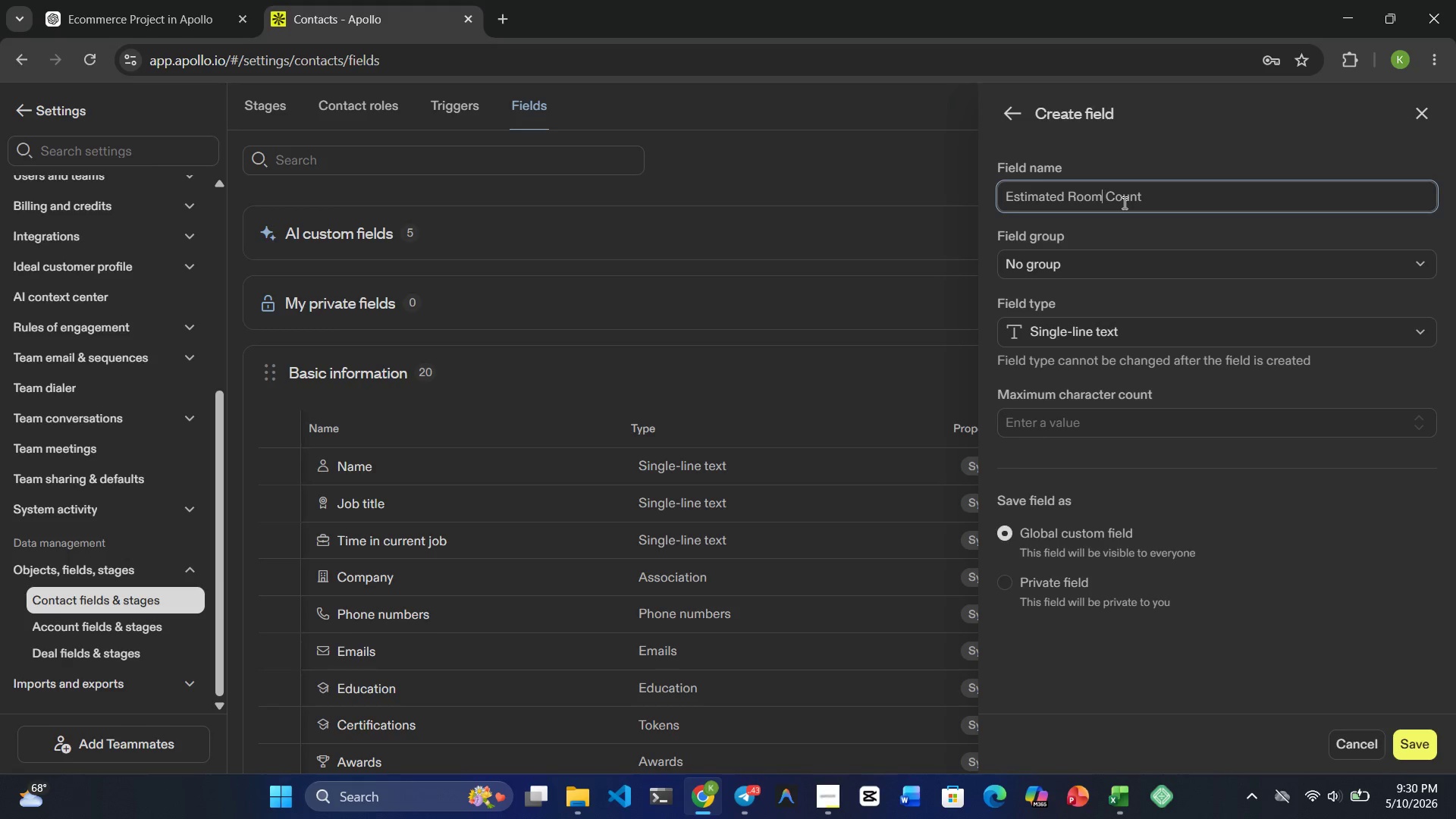 
key(ArrowLeft)
 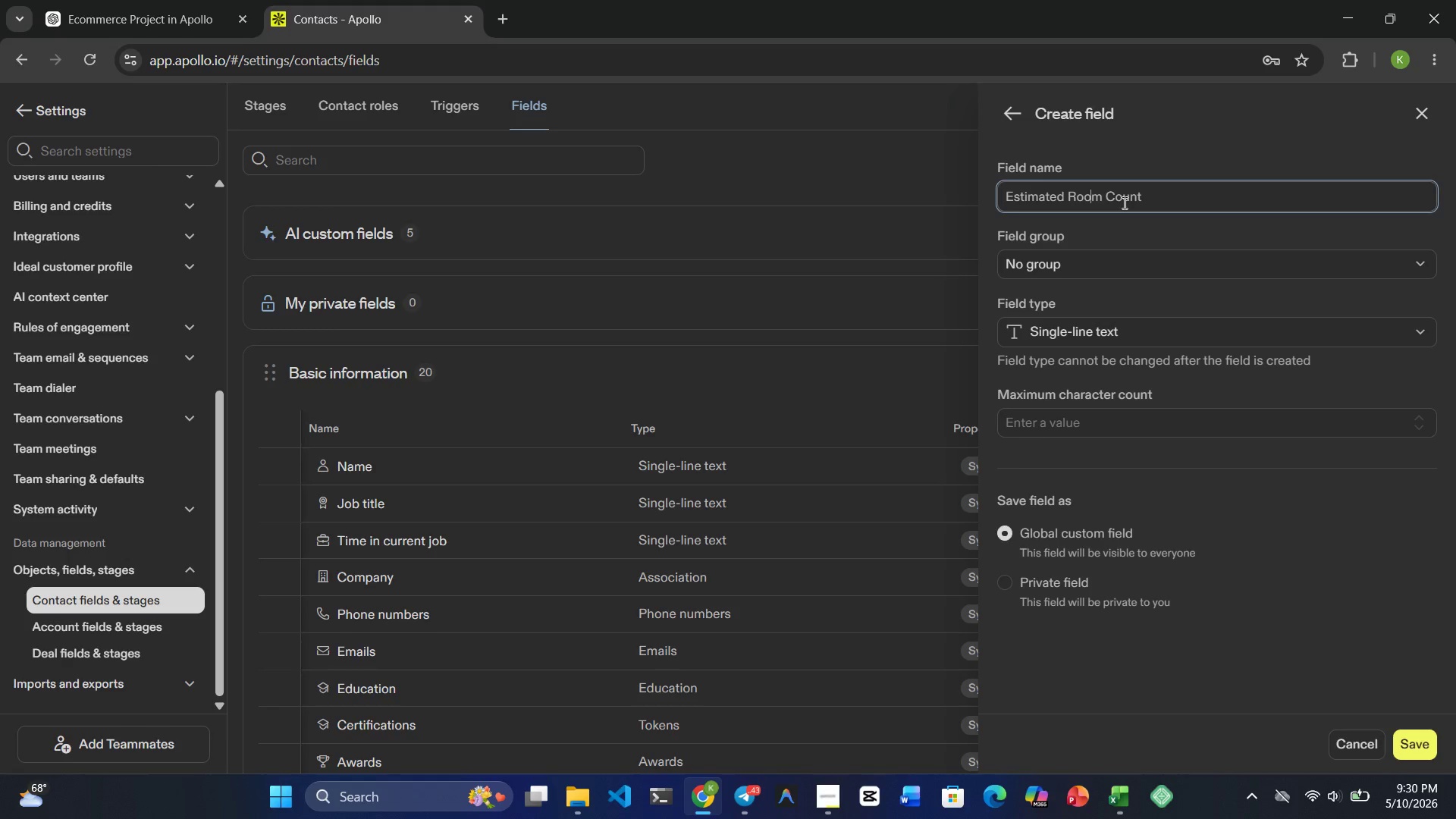 
key(ArrowLeft)
 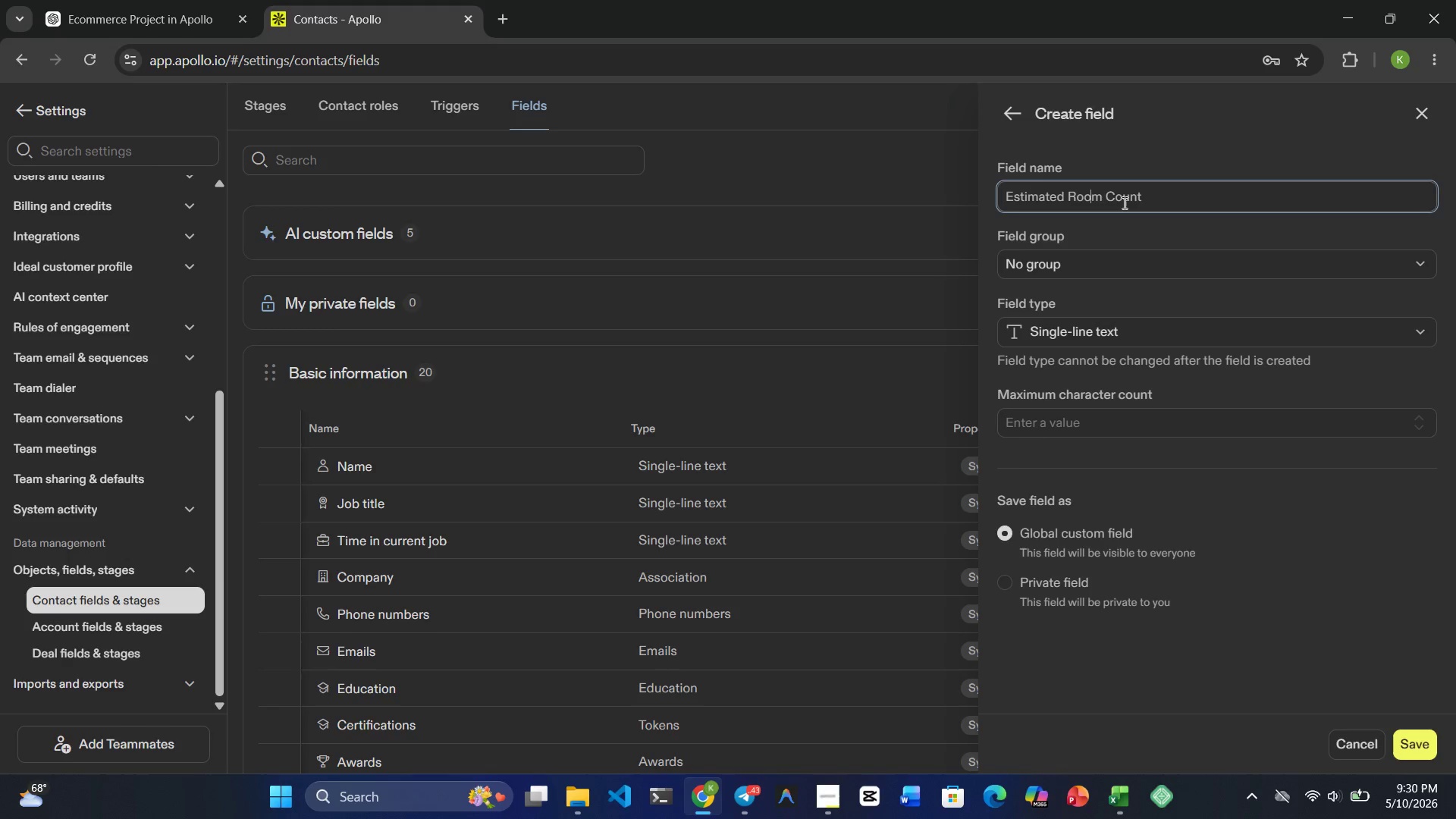 
key(ArrowLeft)
 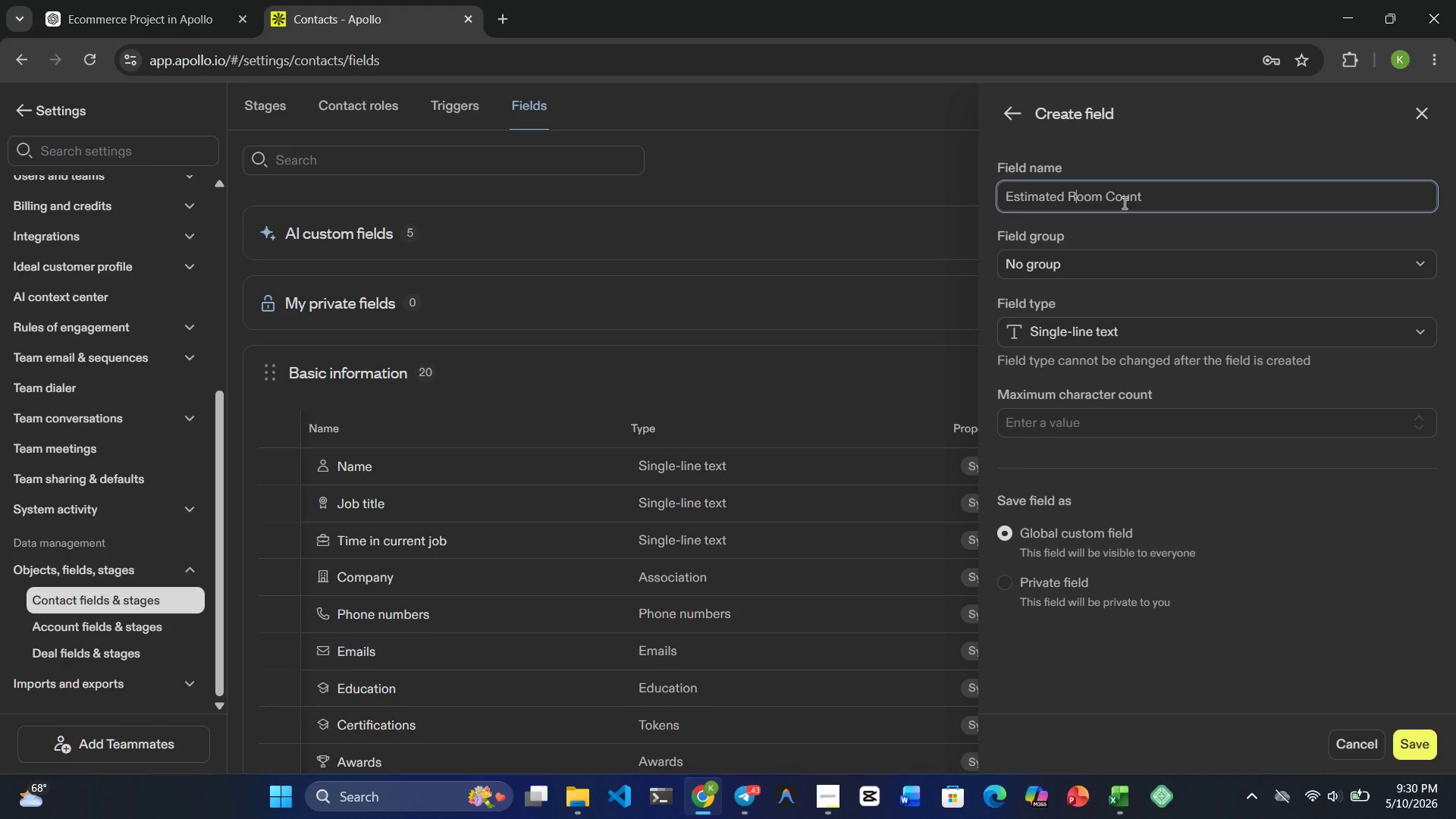 
key(ArrowLeft)
 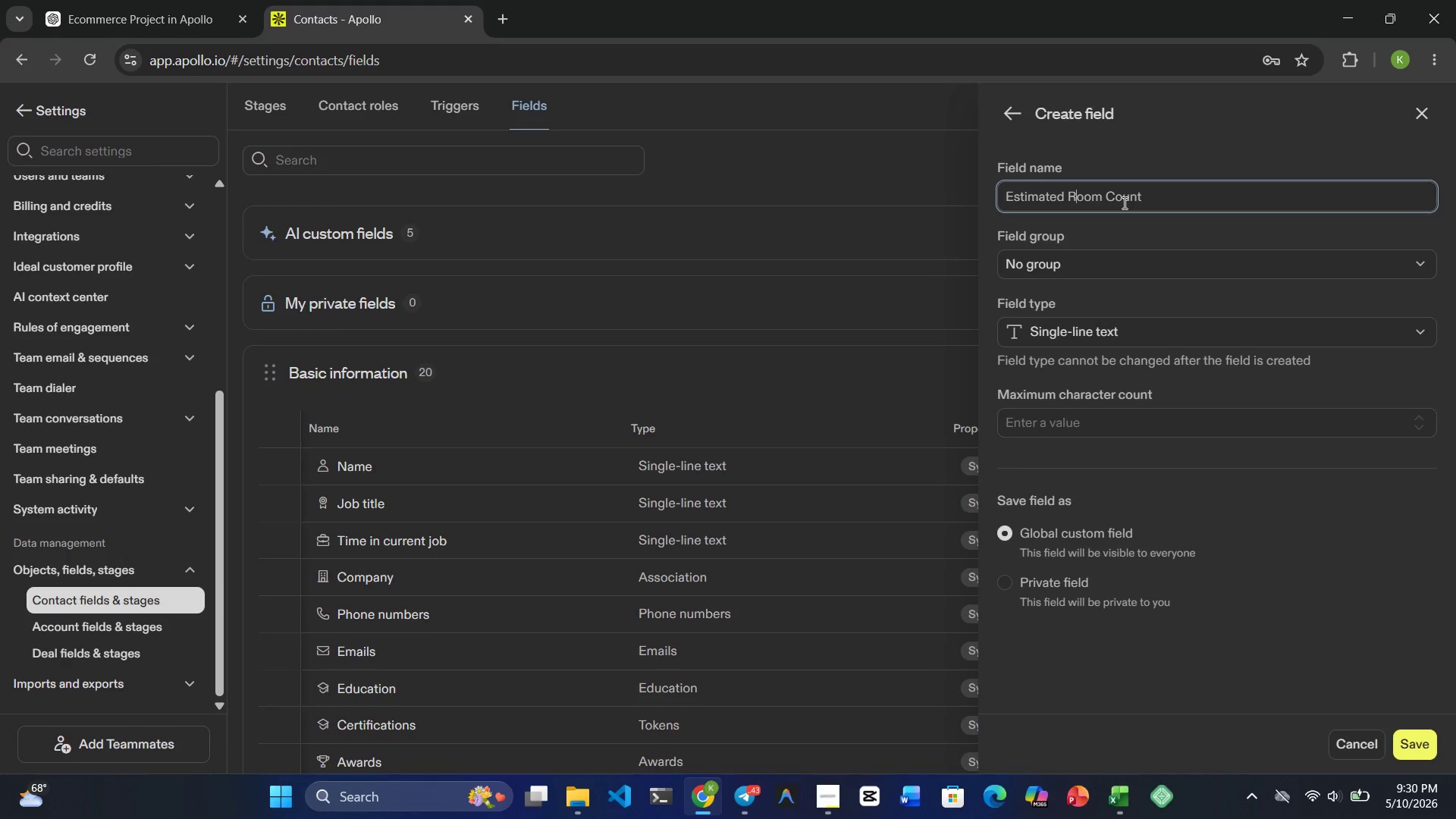 
key(ArrowLeft)
 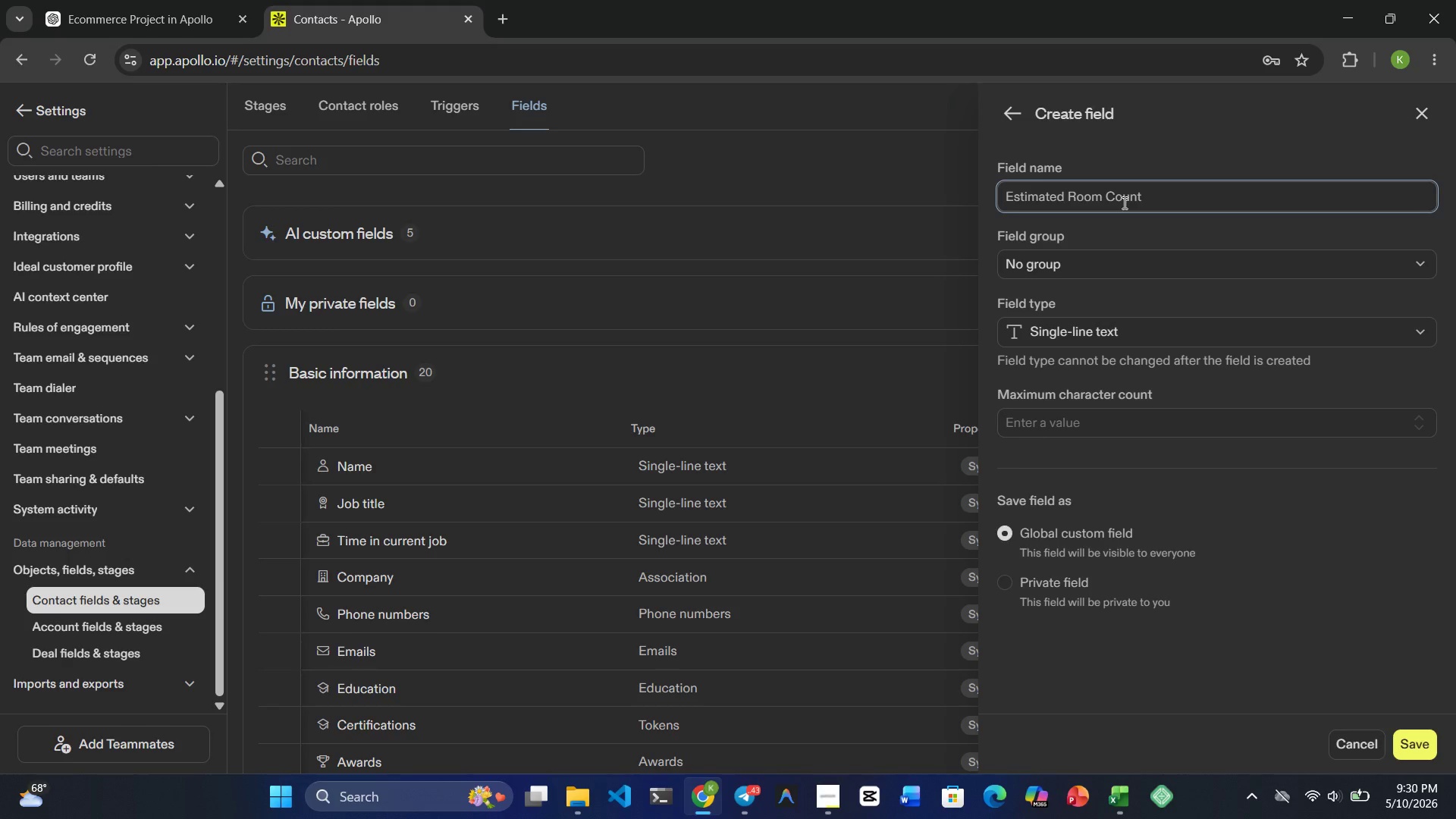 
key(ArrowLeft)
 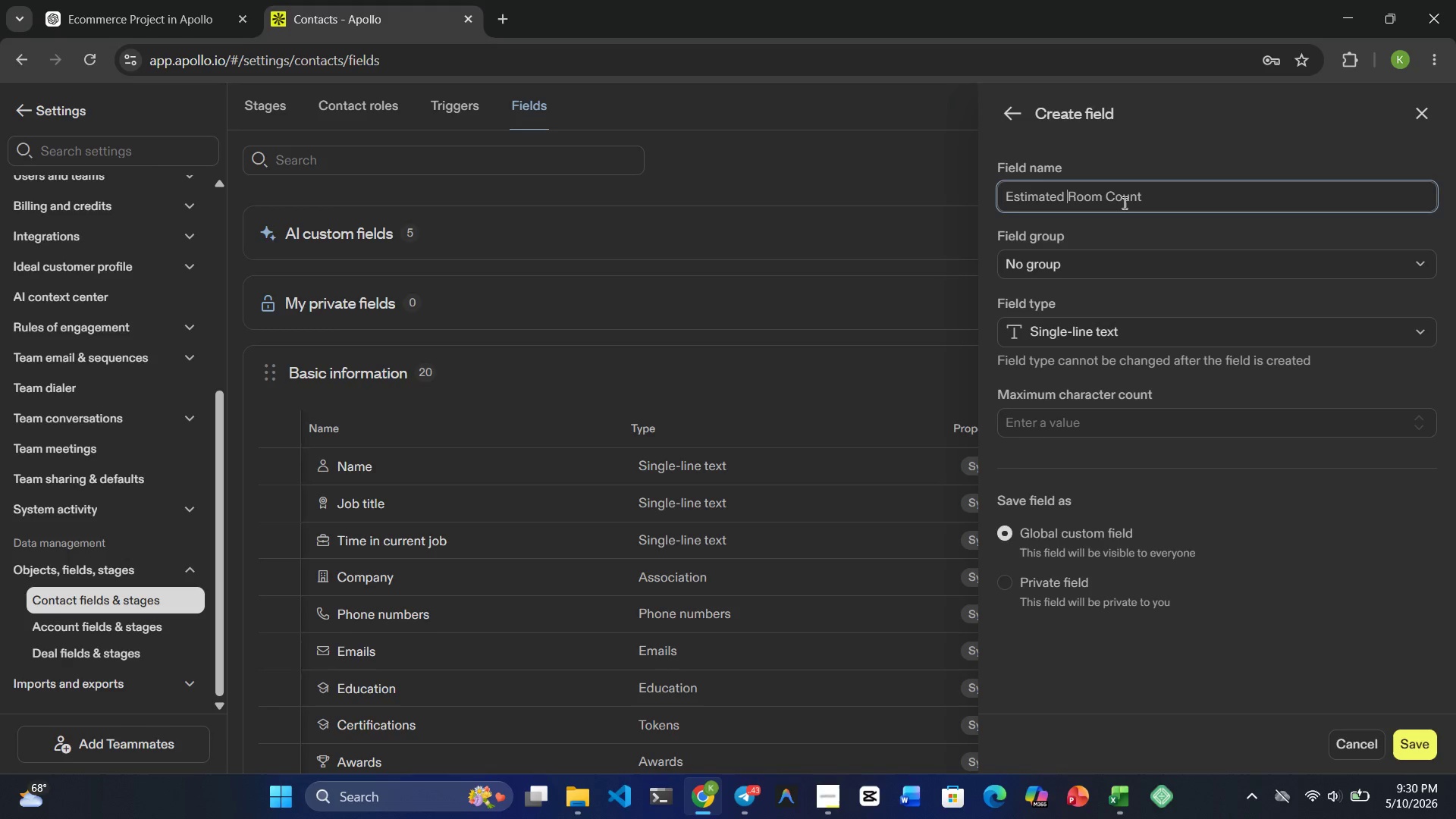 
key(ArrowRight)
 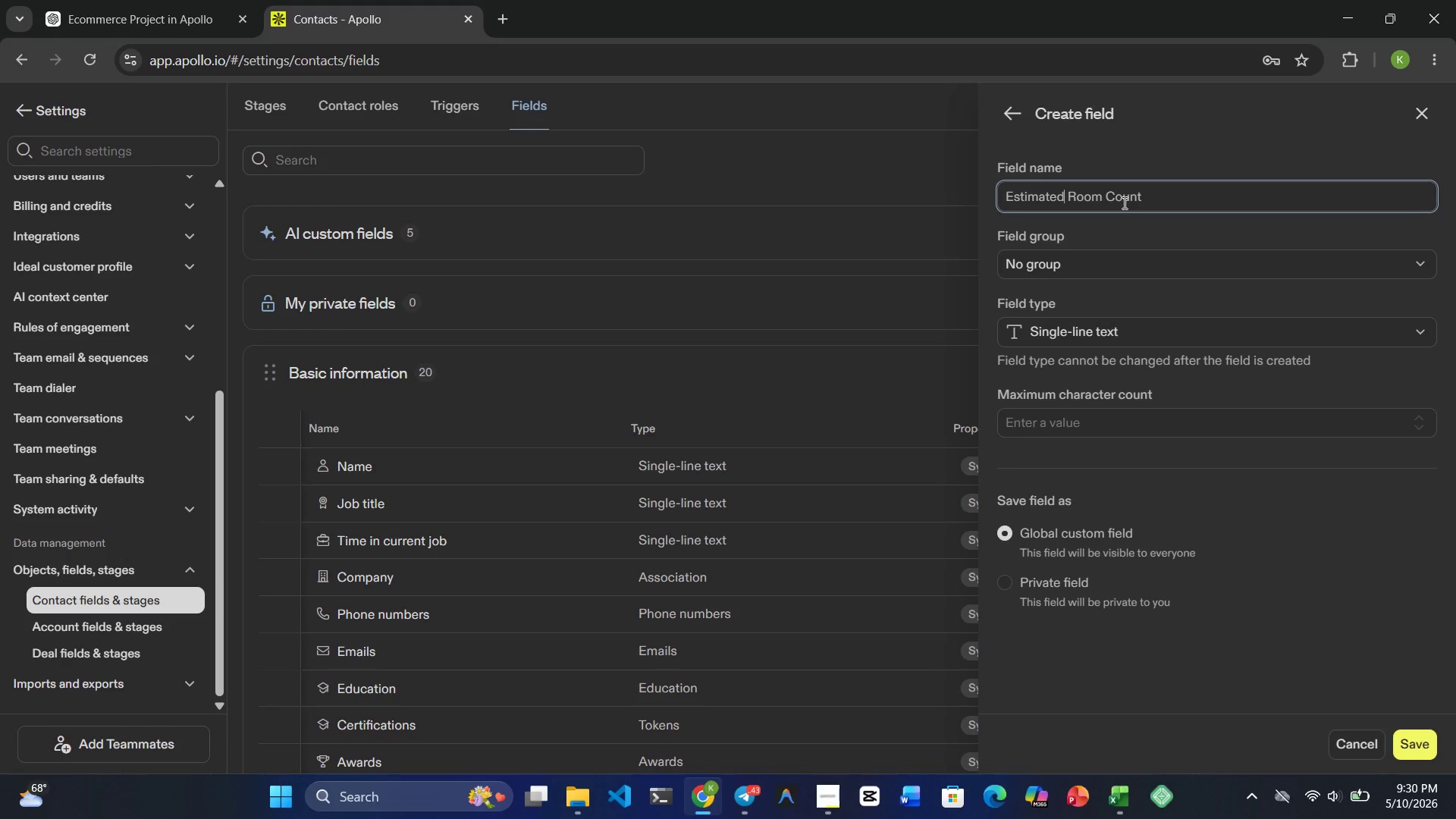 
hold_key(key=ArrowLeft, duration=0.31)
 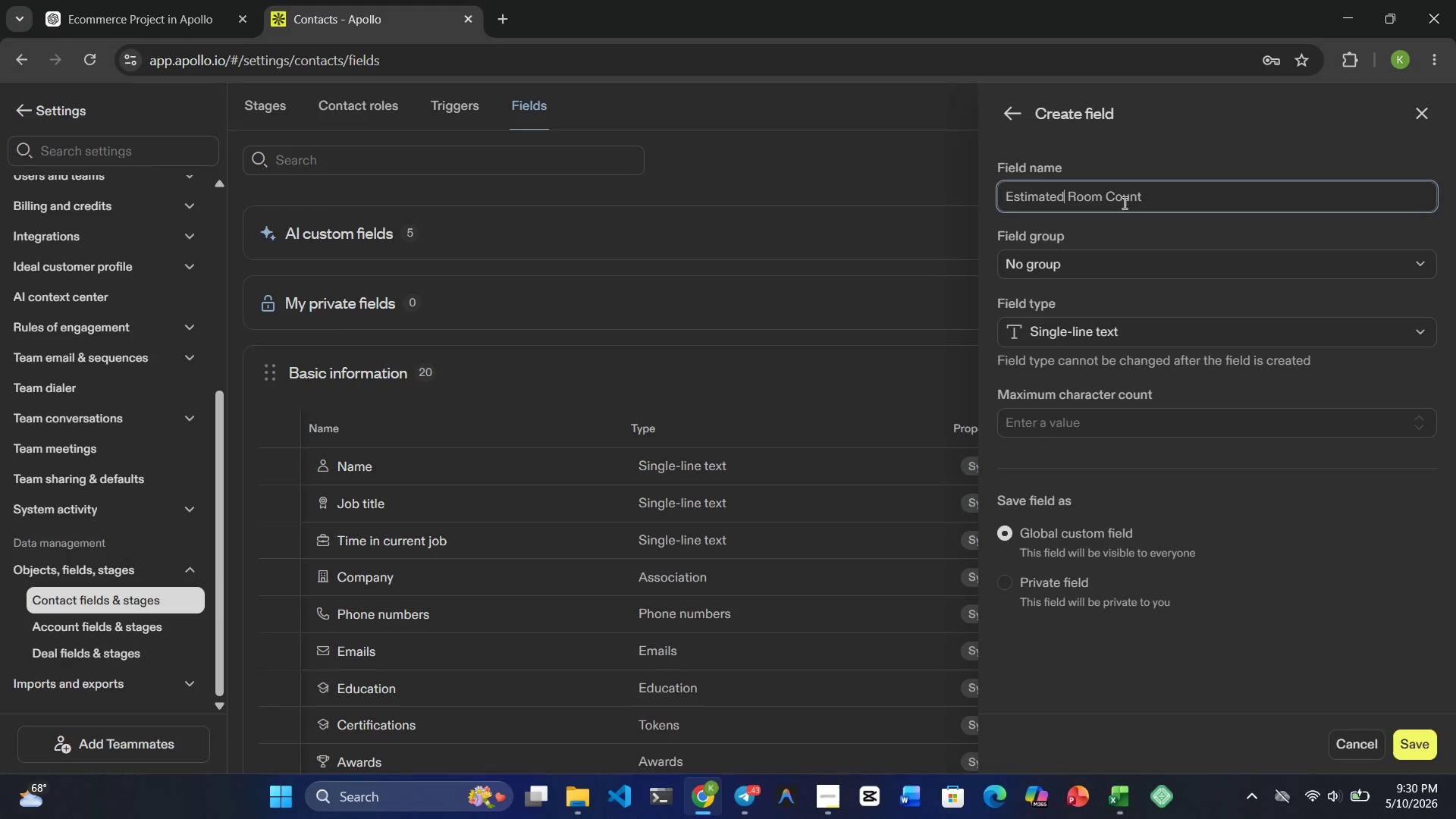 
key(ArrowRight)
 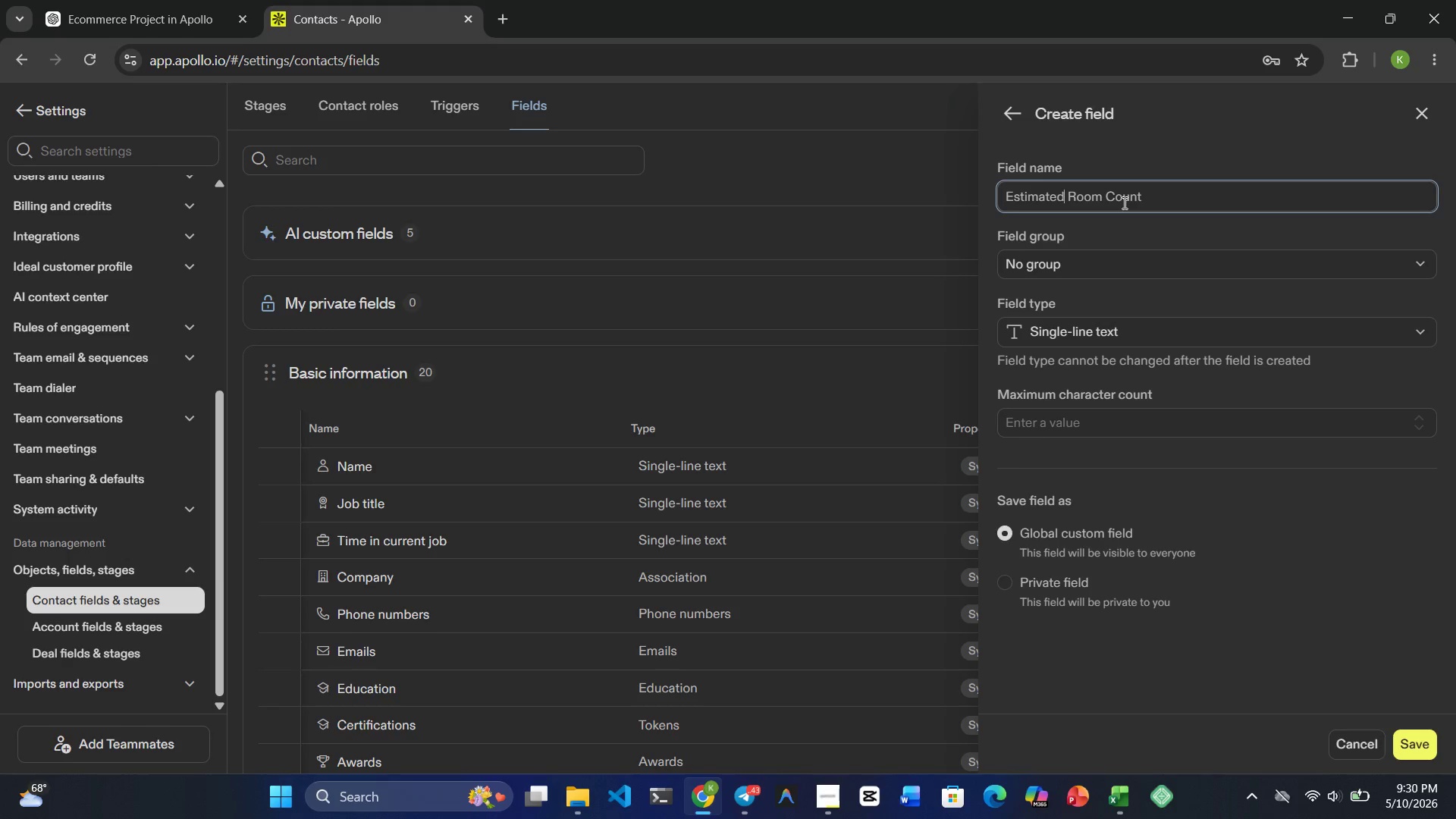 
key(ArrowLeft)
 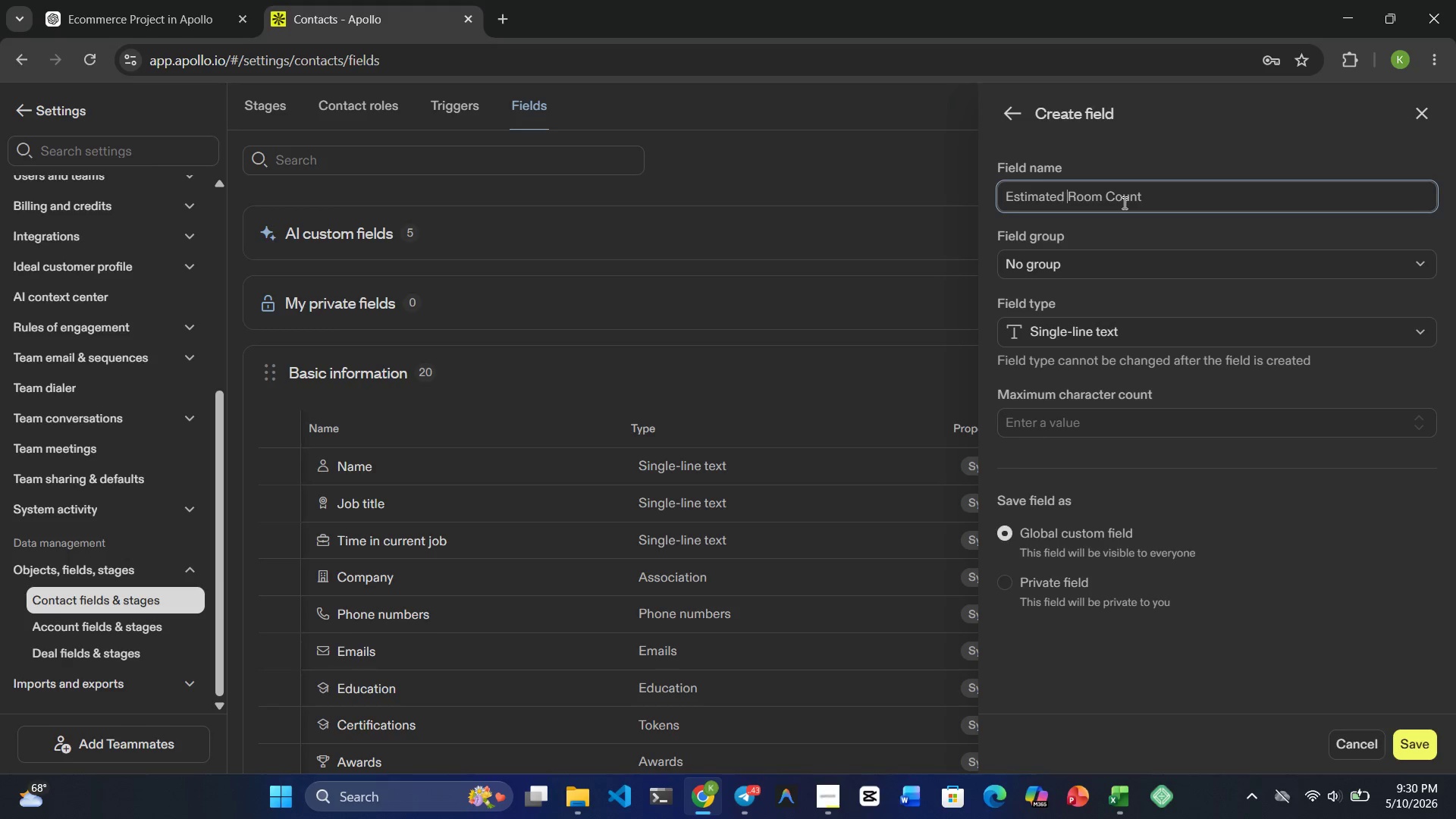 
key(ArrowRight)
 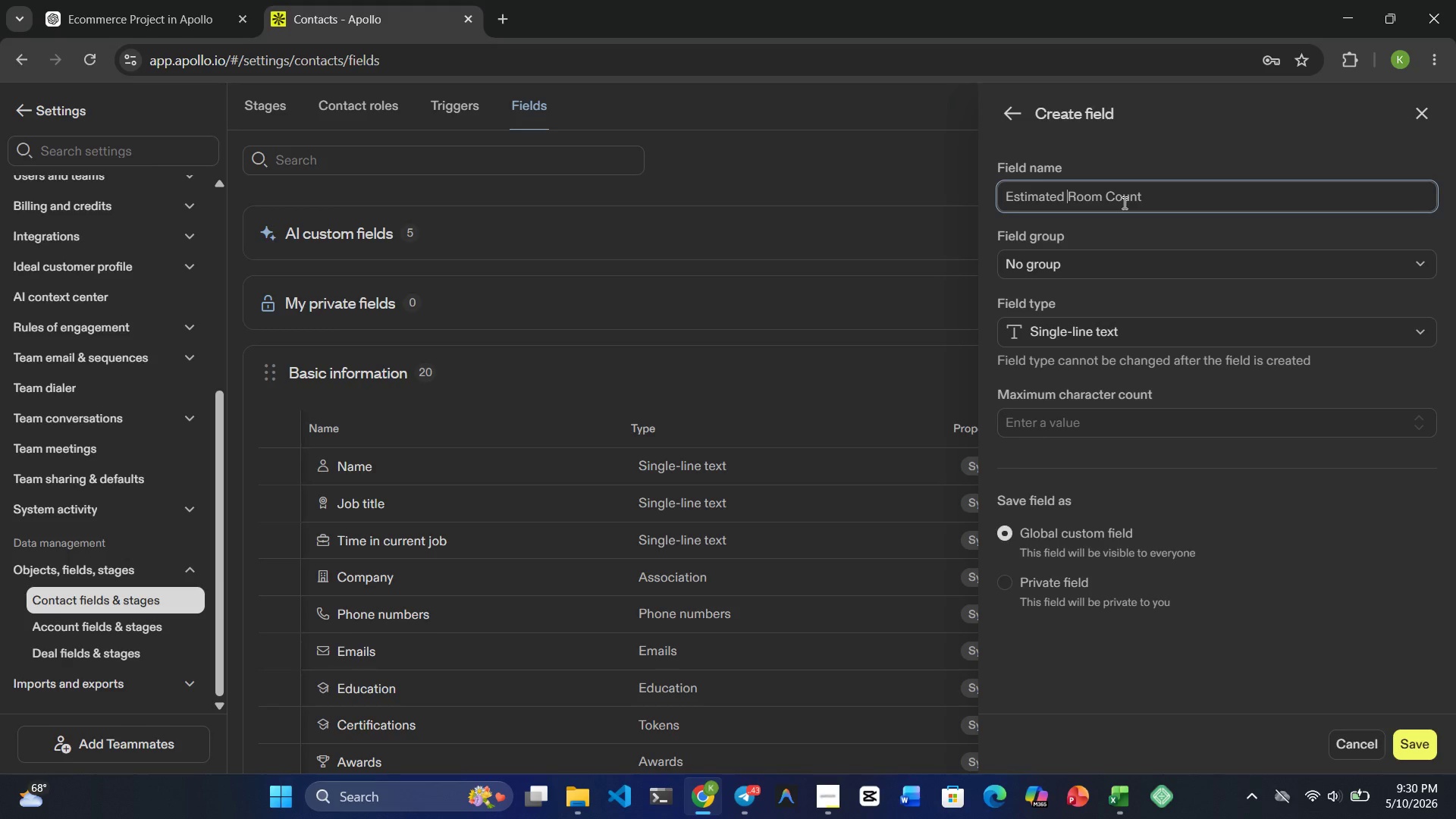 
key(ArrowLeft)
 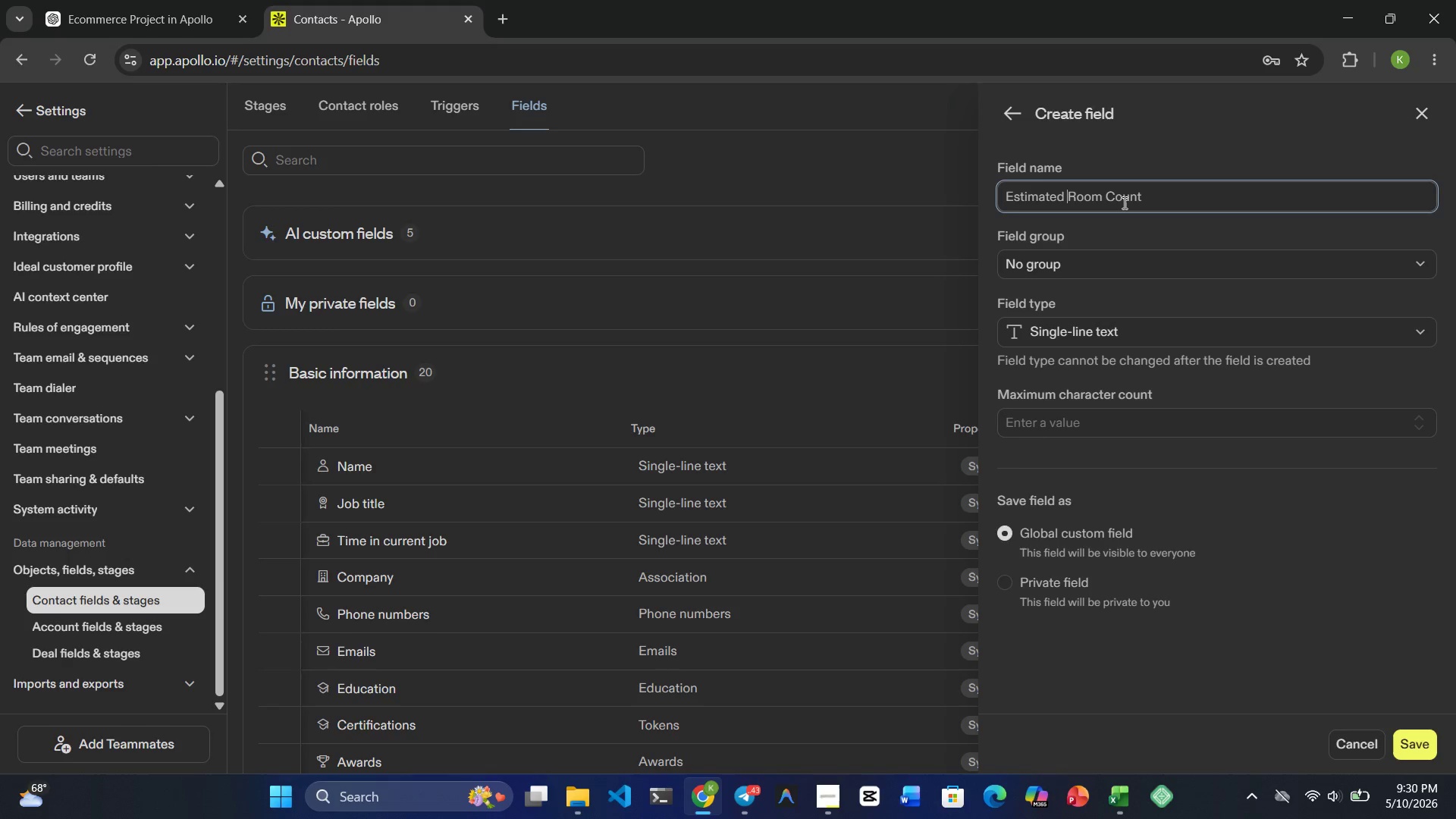 
key(ArrowRight)
 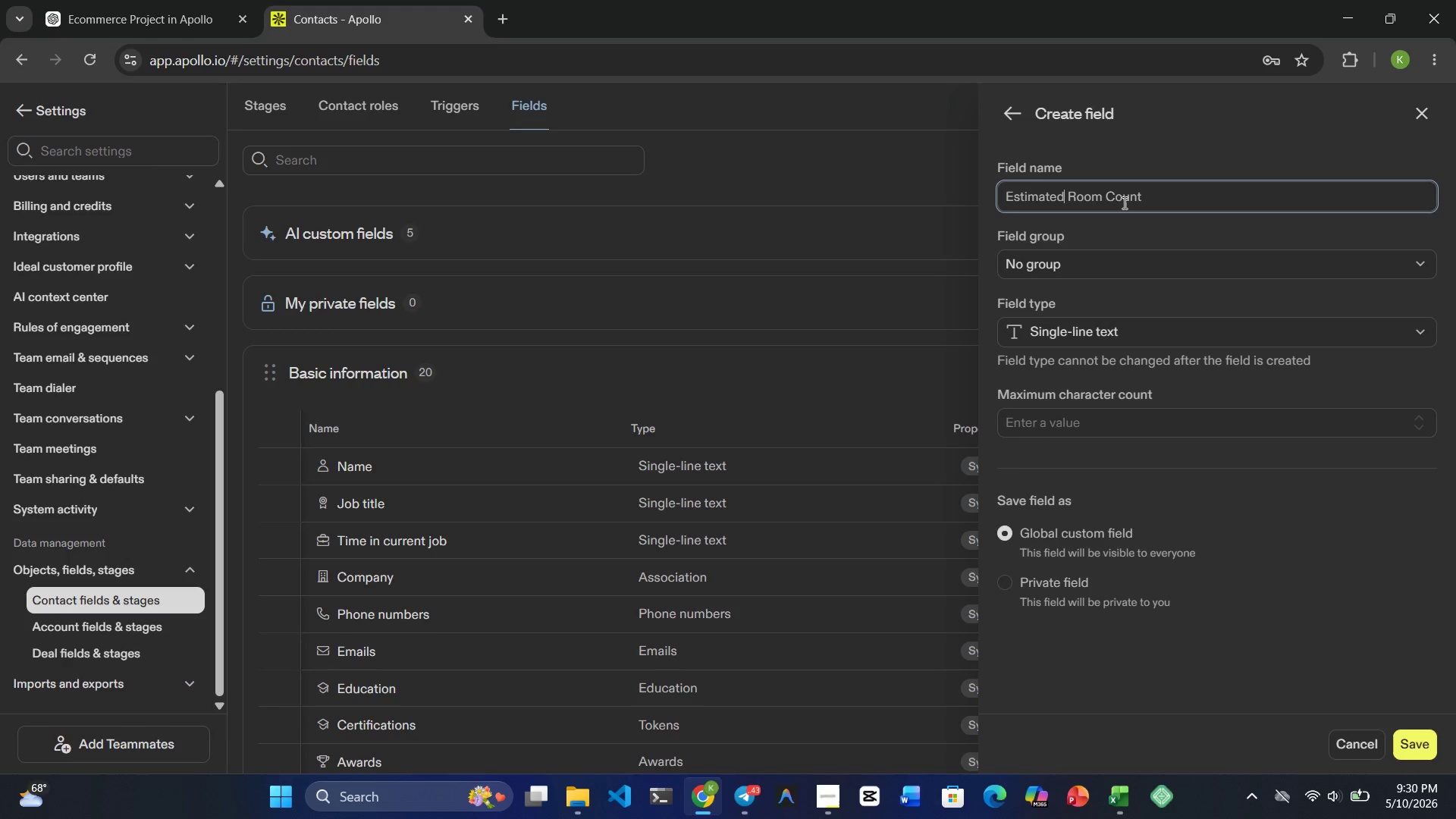 
key(ArrowLeft)
 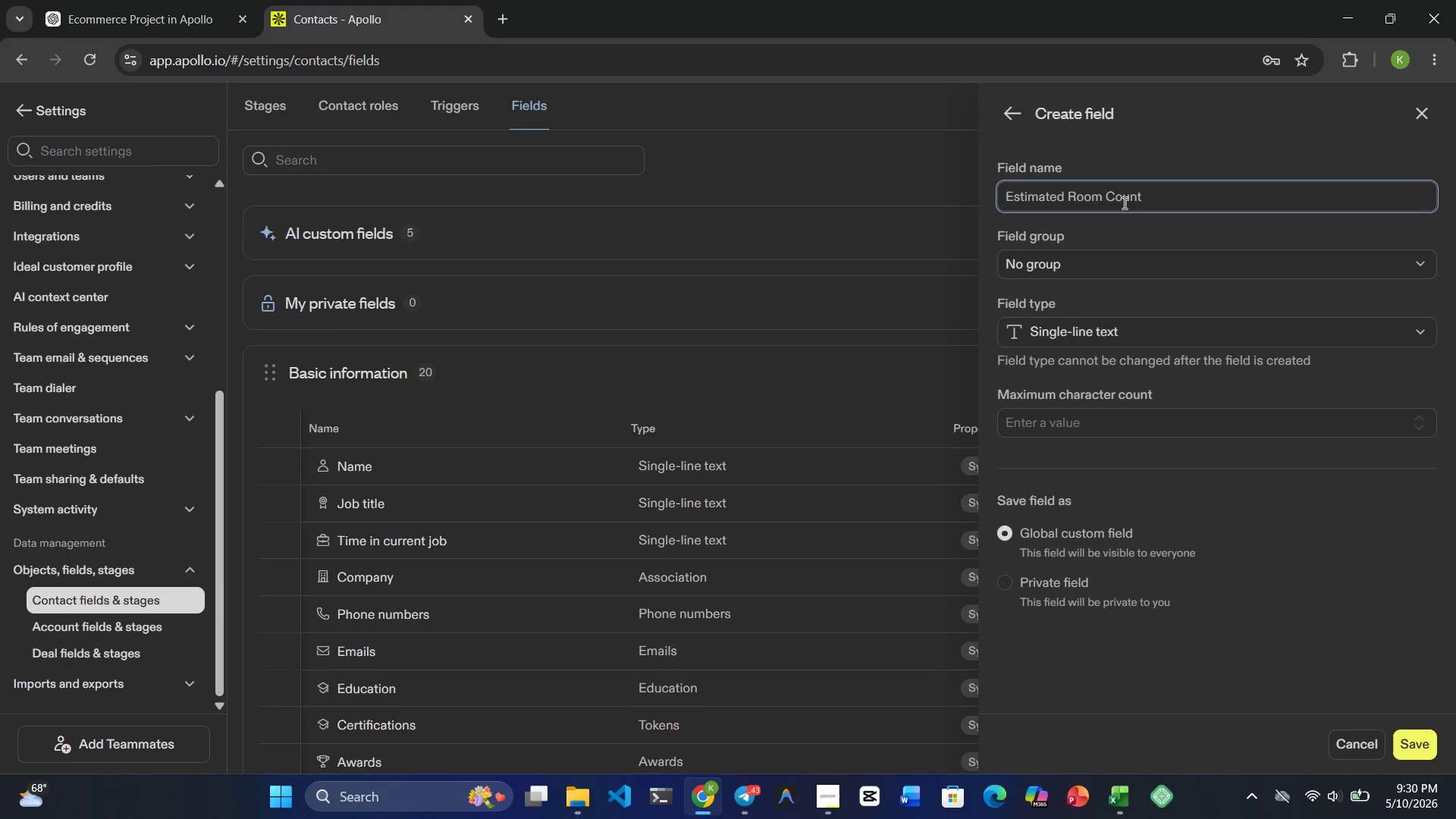 
key(ArrowRight)
 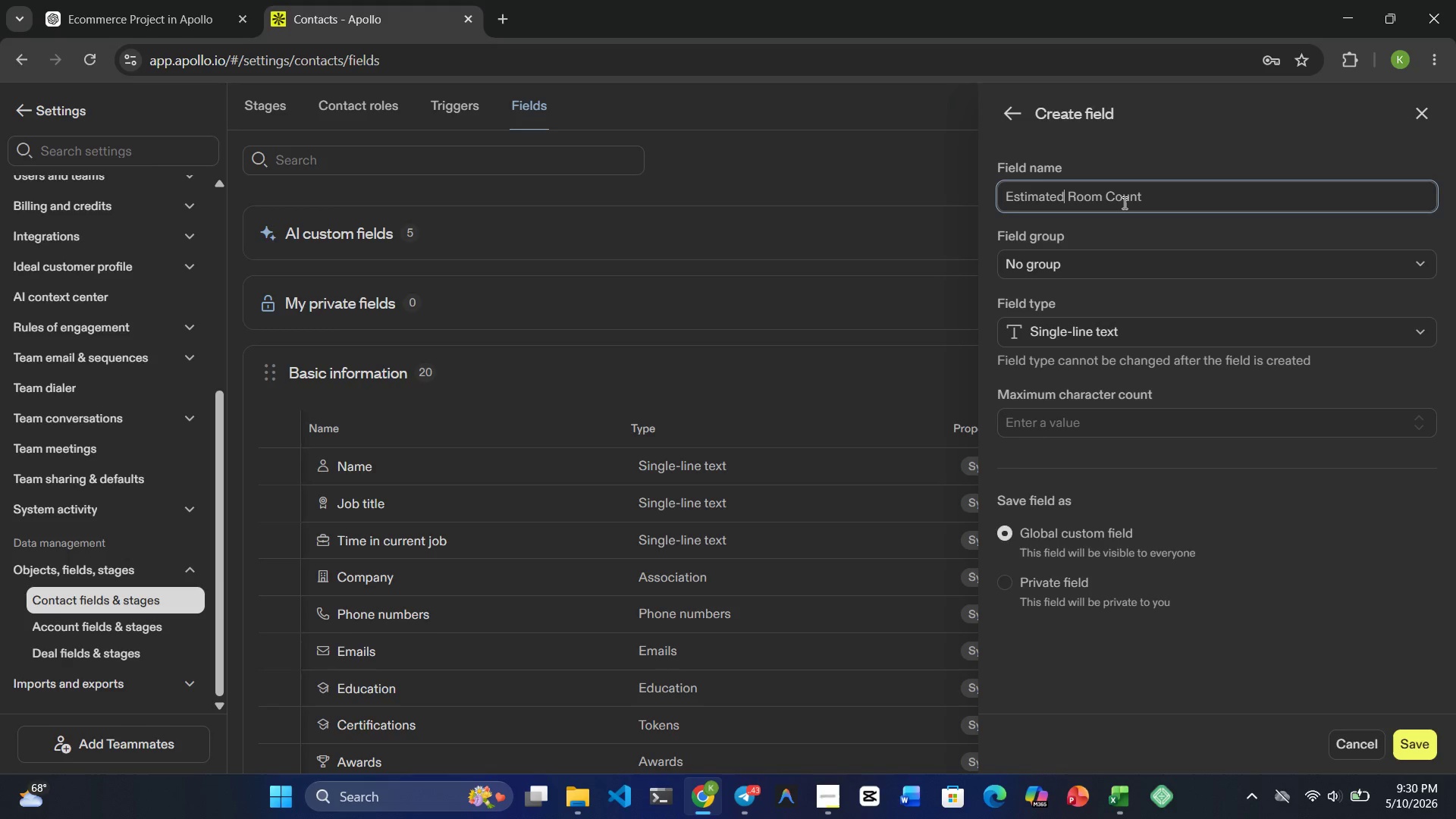 
key(ArrowLeft)
 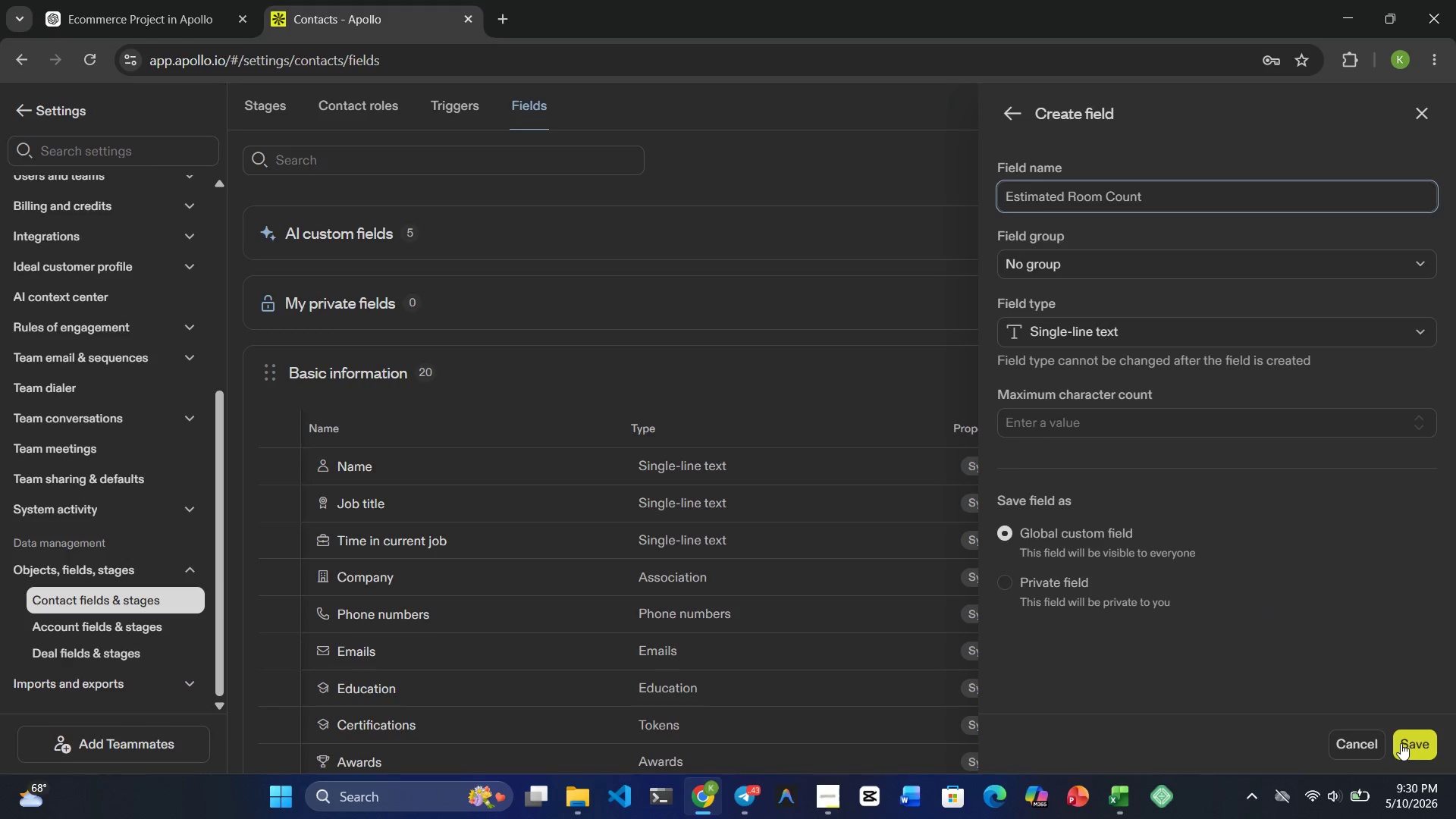 
left_click([1409, 742])
 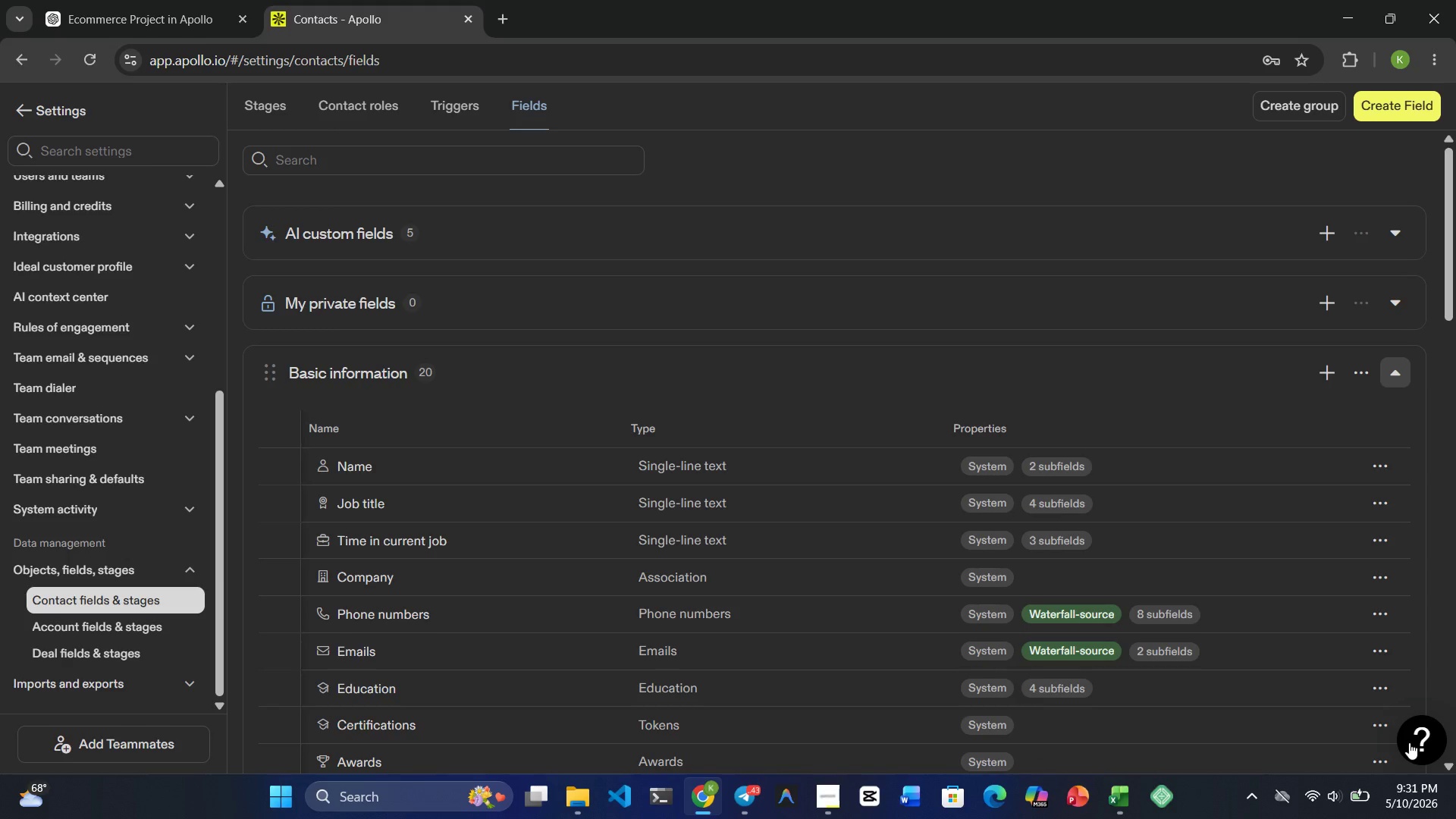 
wait(48.44)
 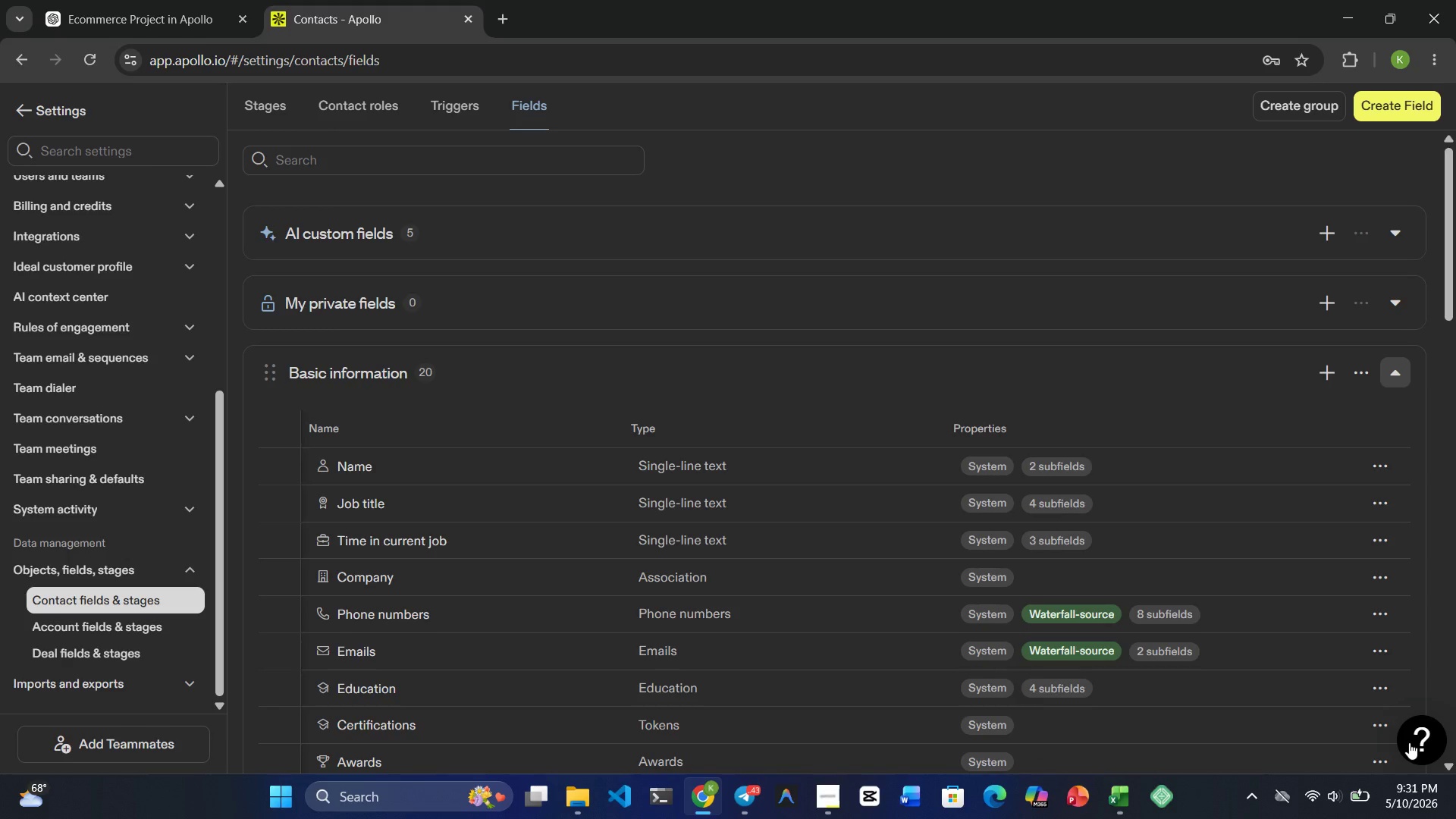 
left_click([17, 106])
 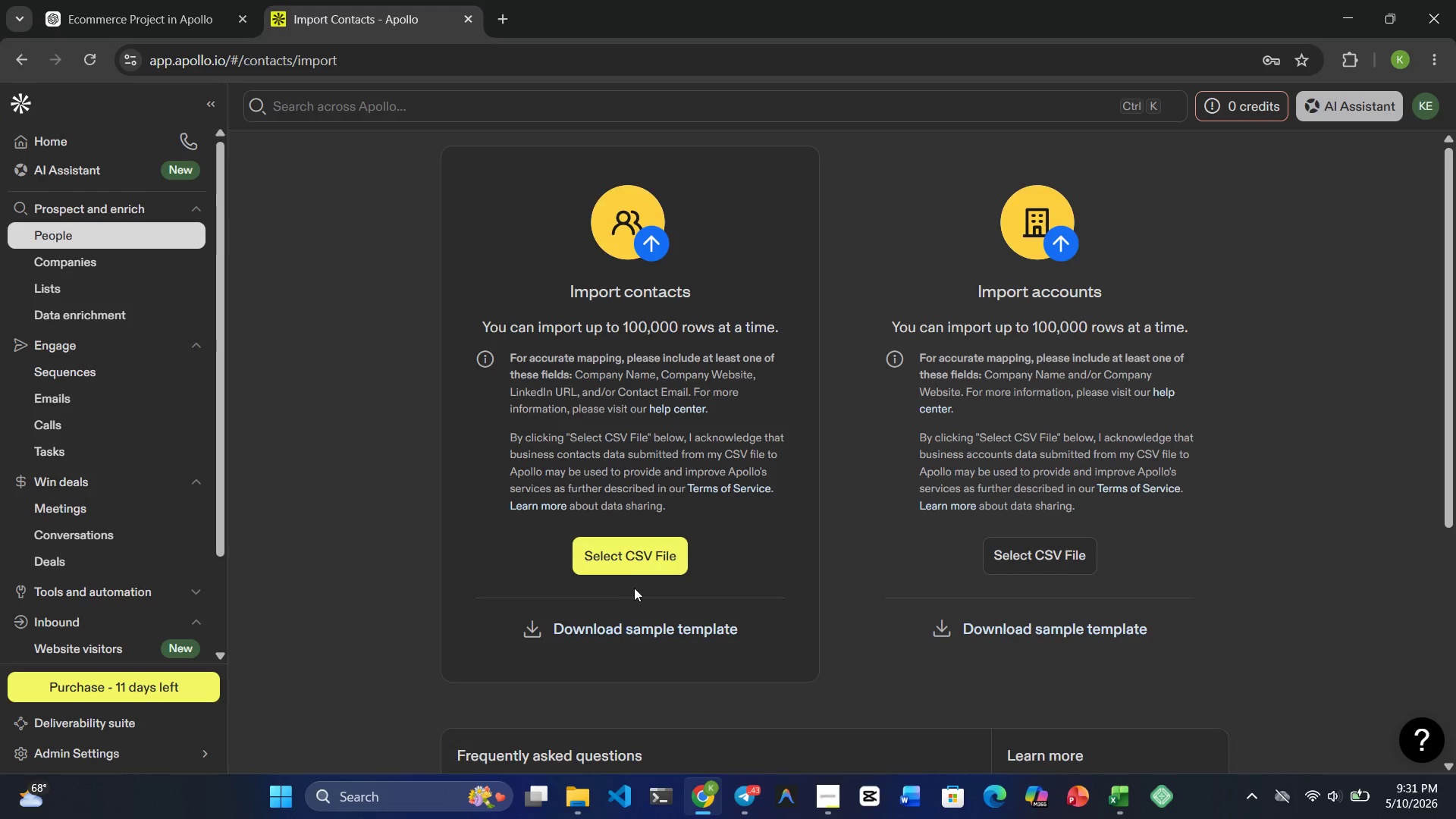 
left_click([635, 545])
 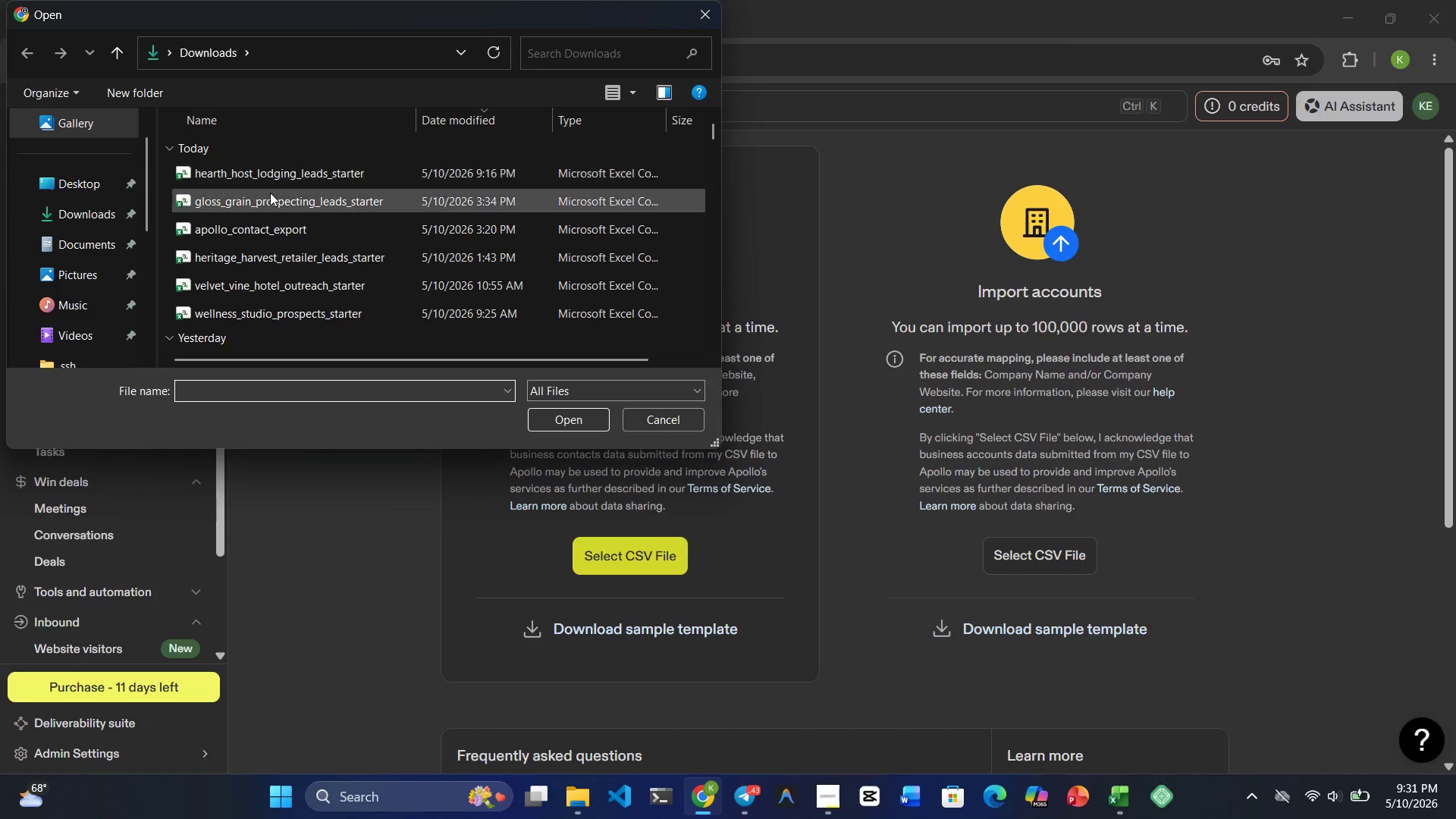 
left_click([276, 168])
 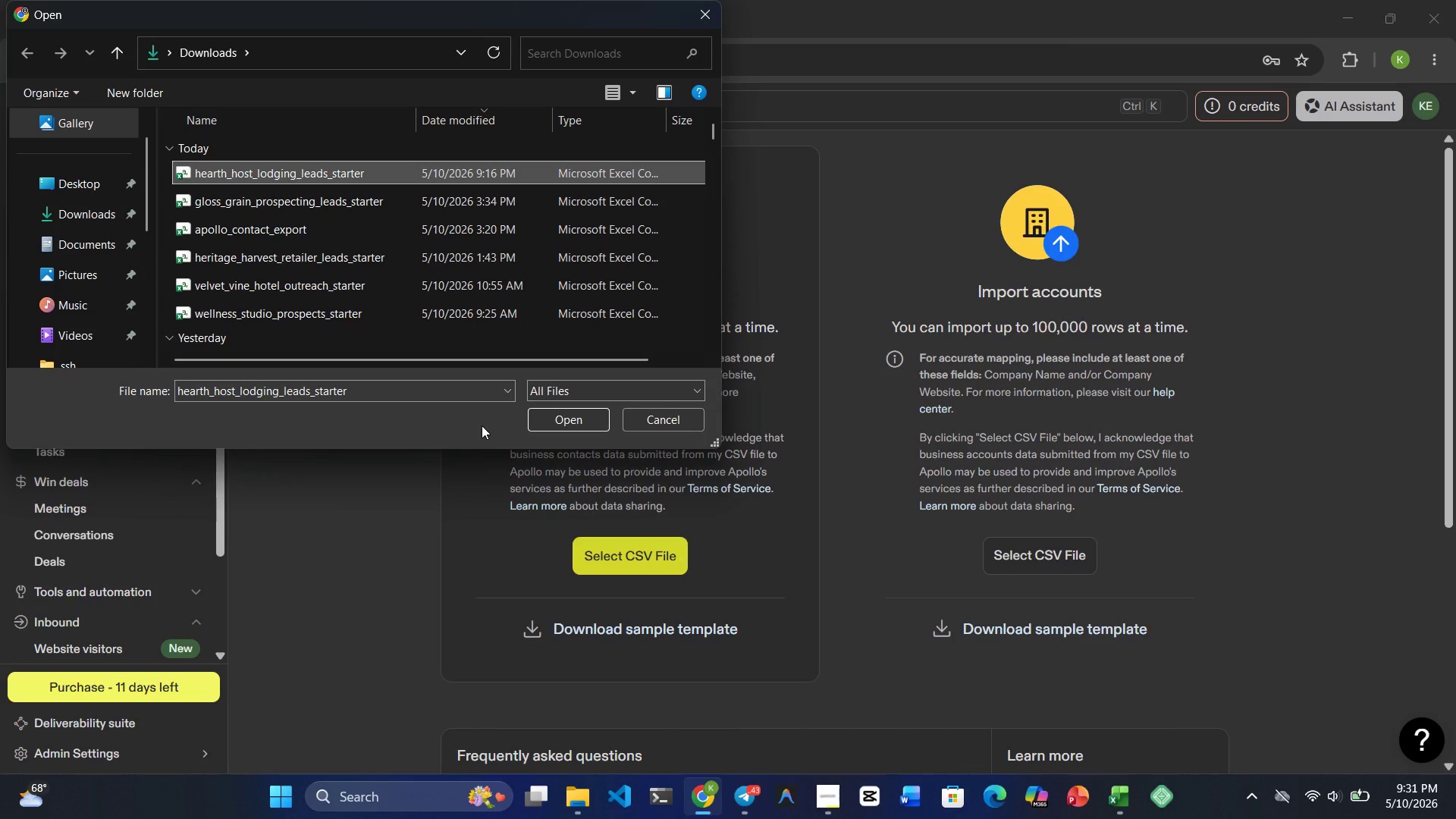 
wait(8.75)
 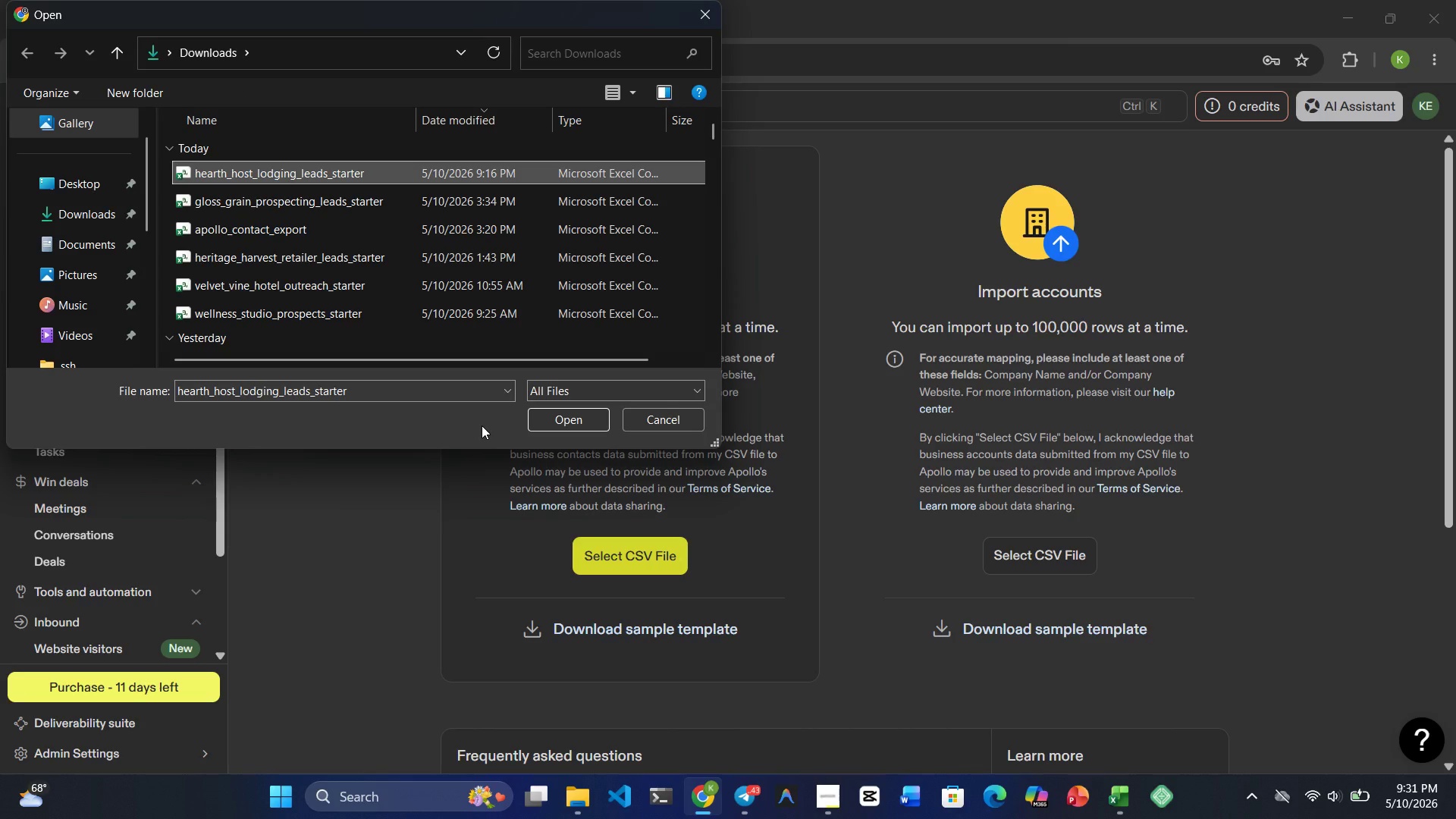 
left_click([558, 419])
 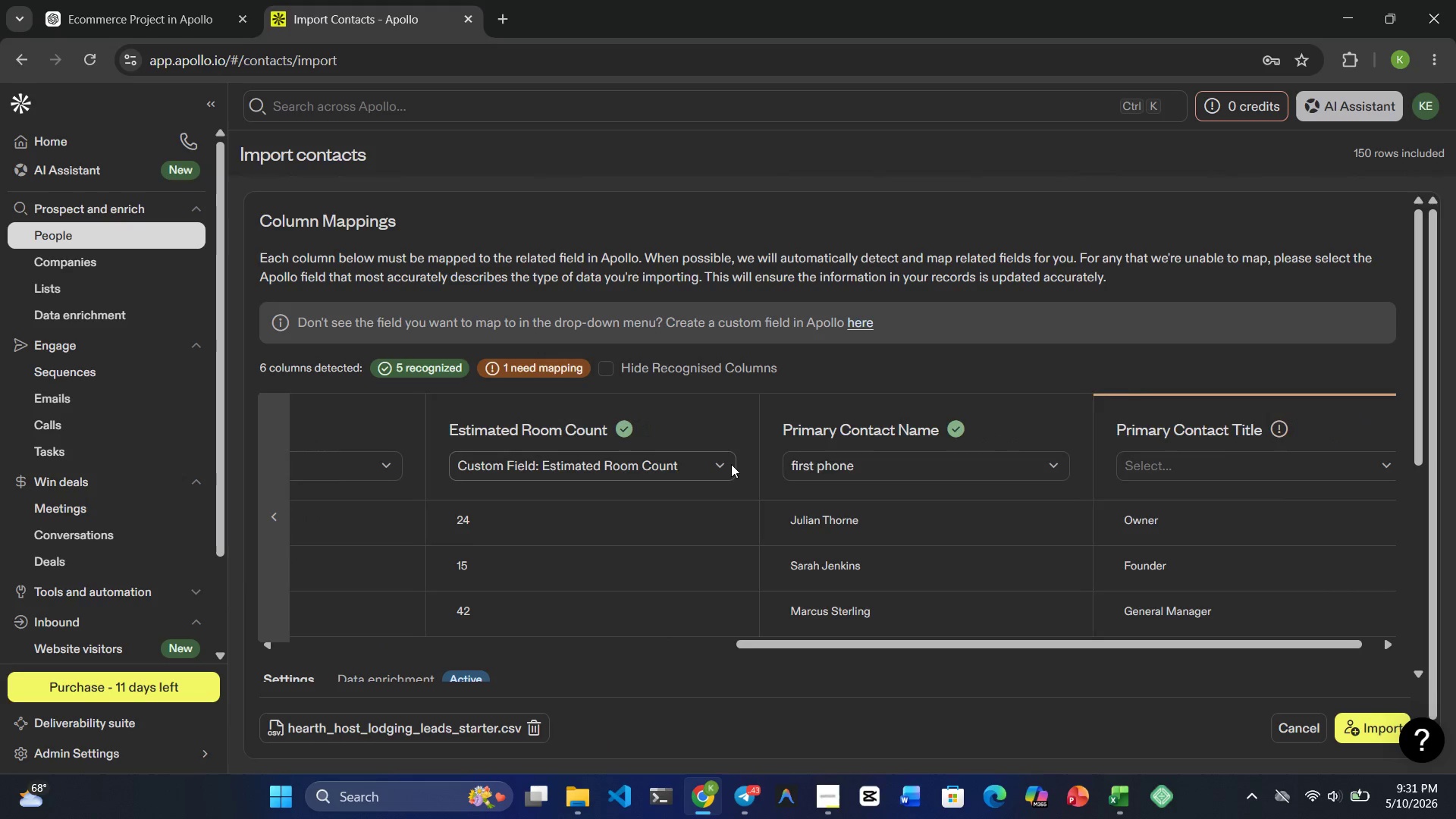 
wait(9.66)
 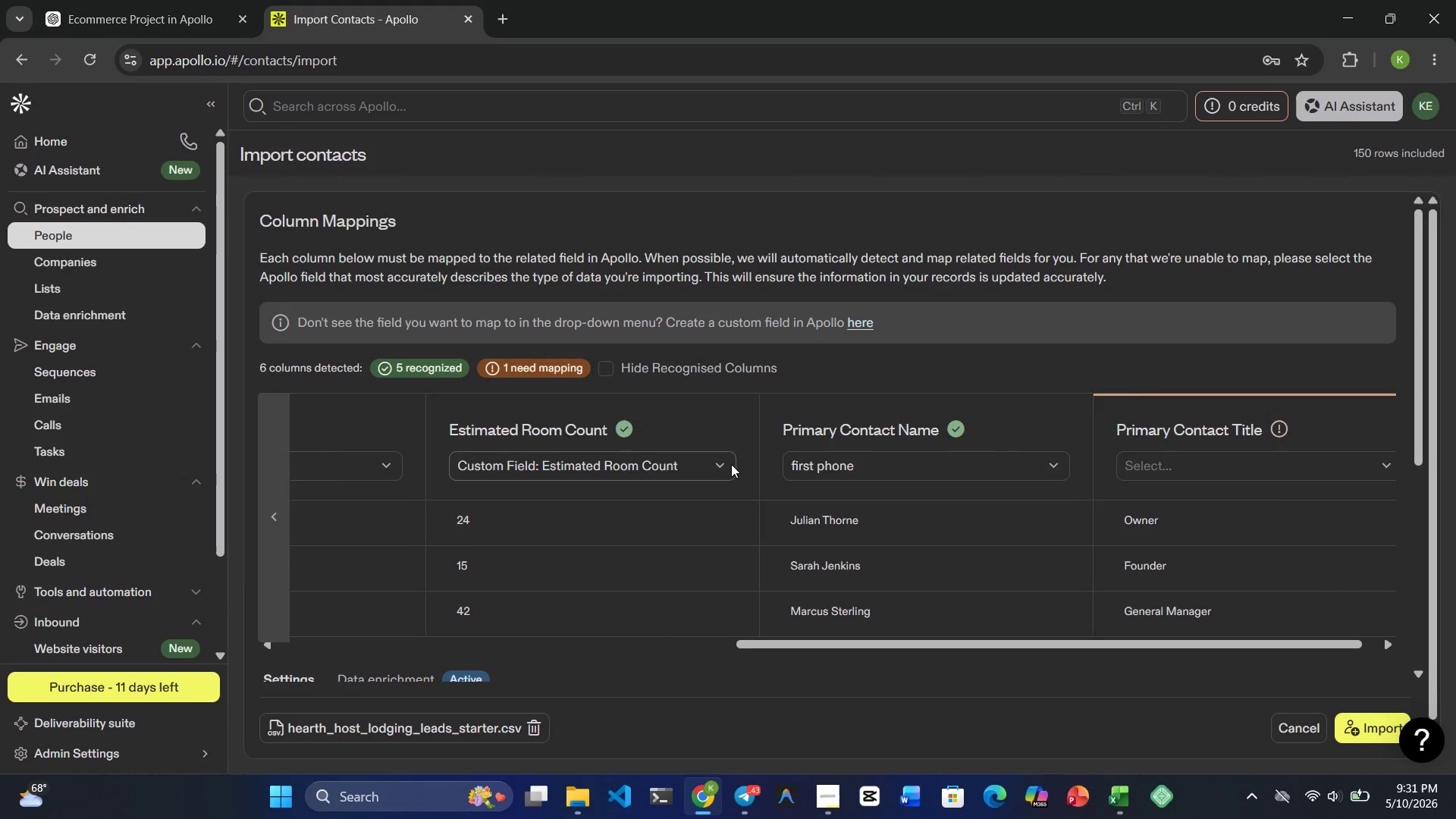 
left_click([1159, 459])
 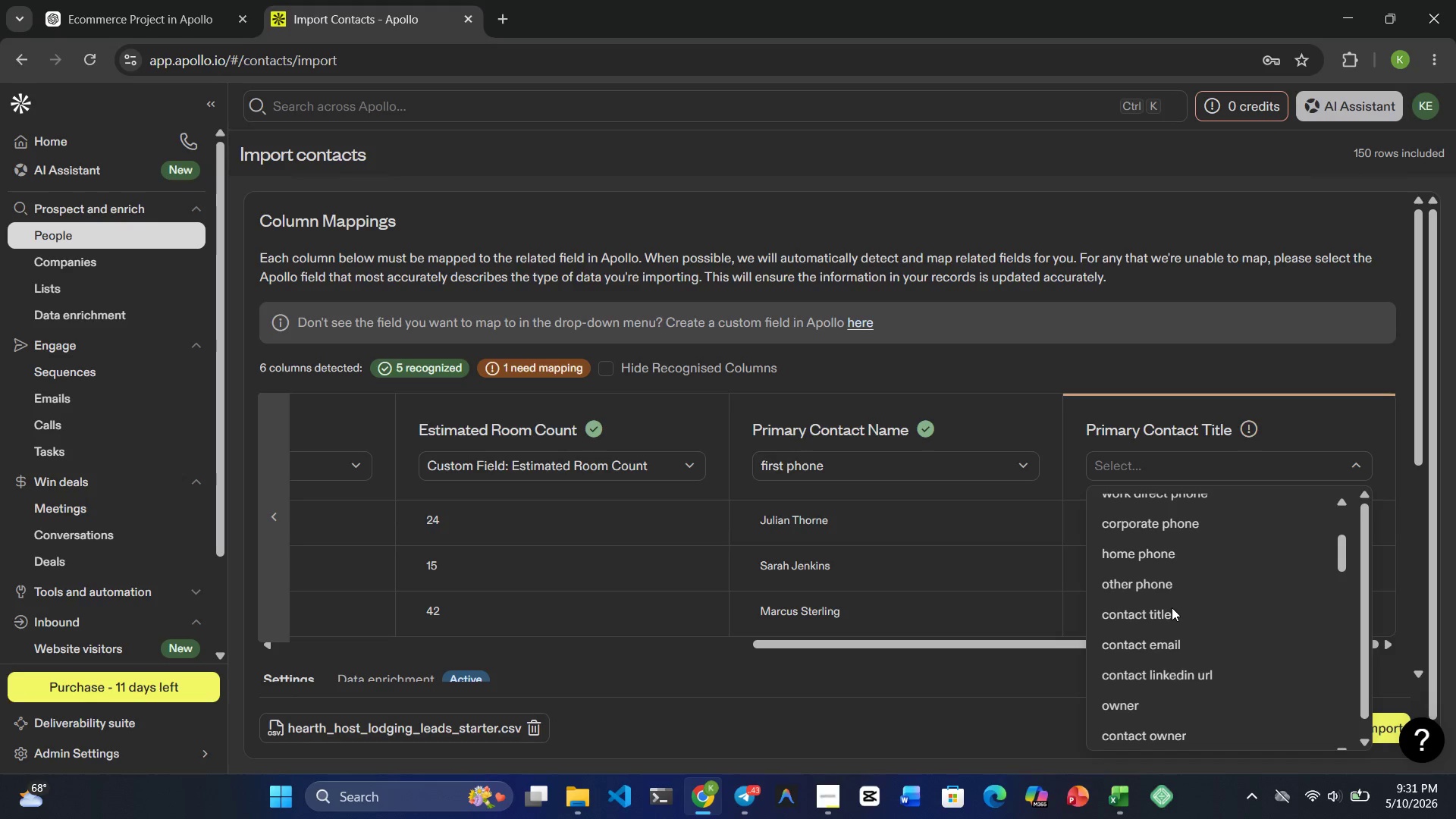 
left_click([1166, 611])
 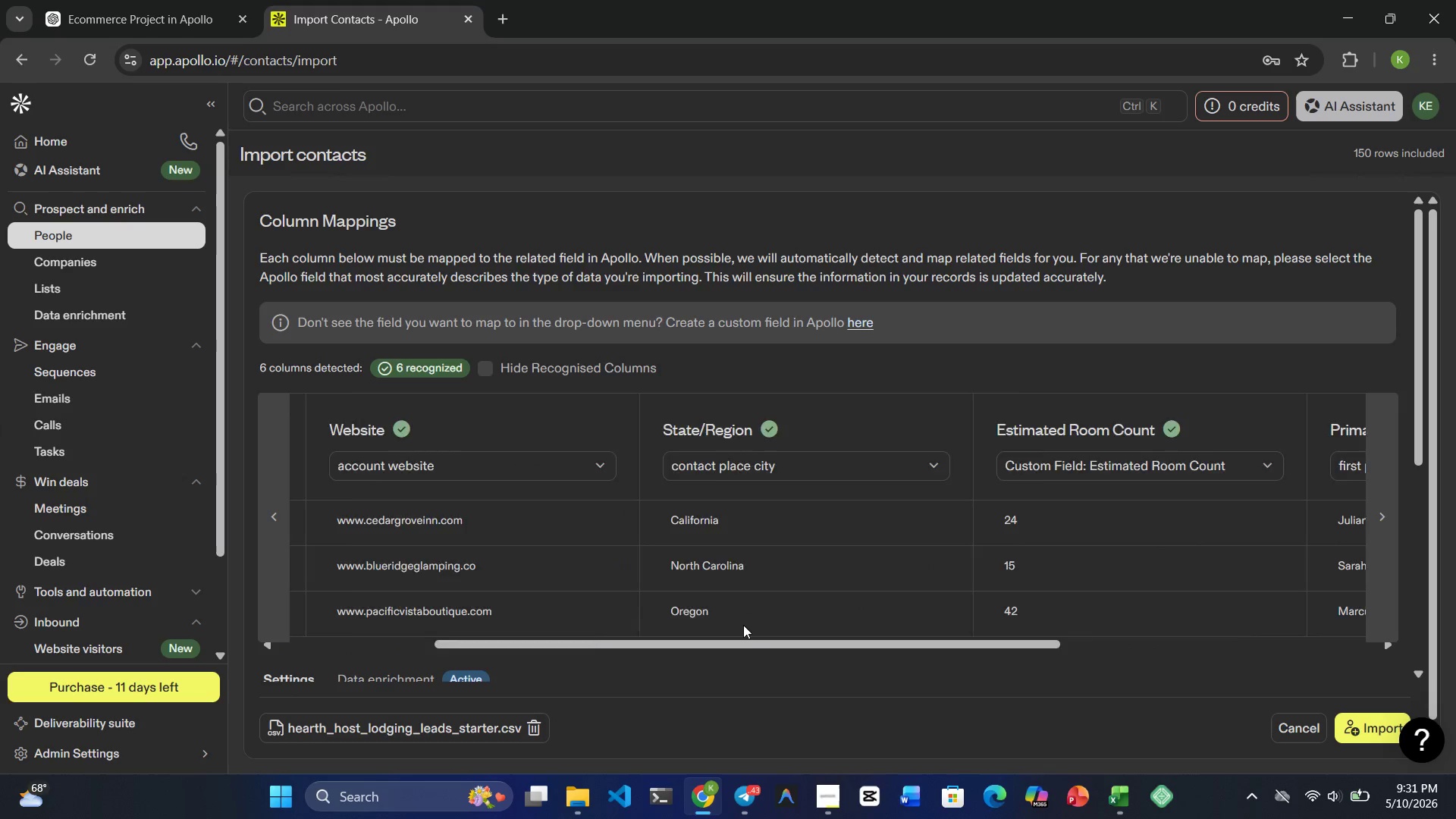 
mouse_move([949, 582])
 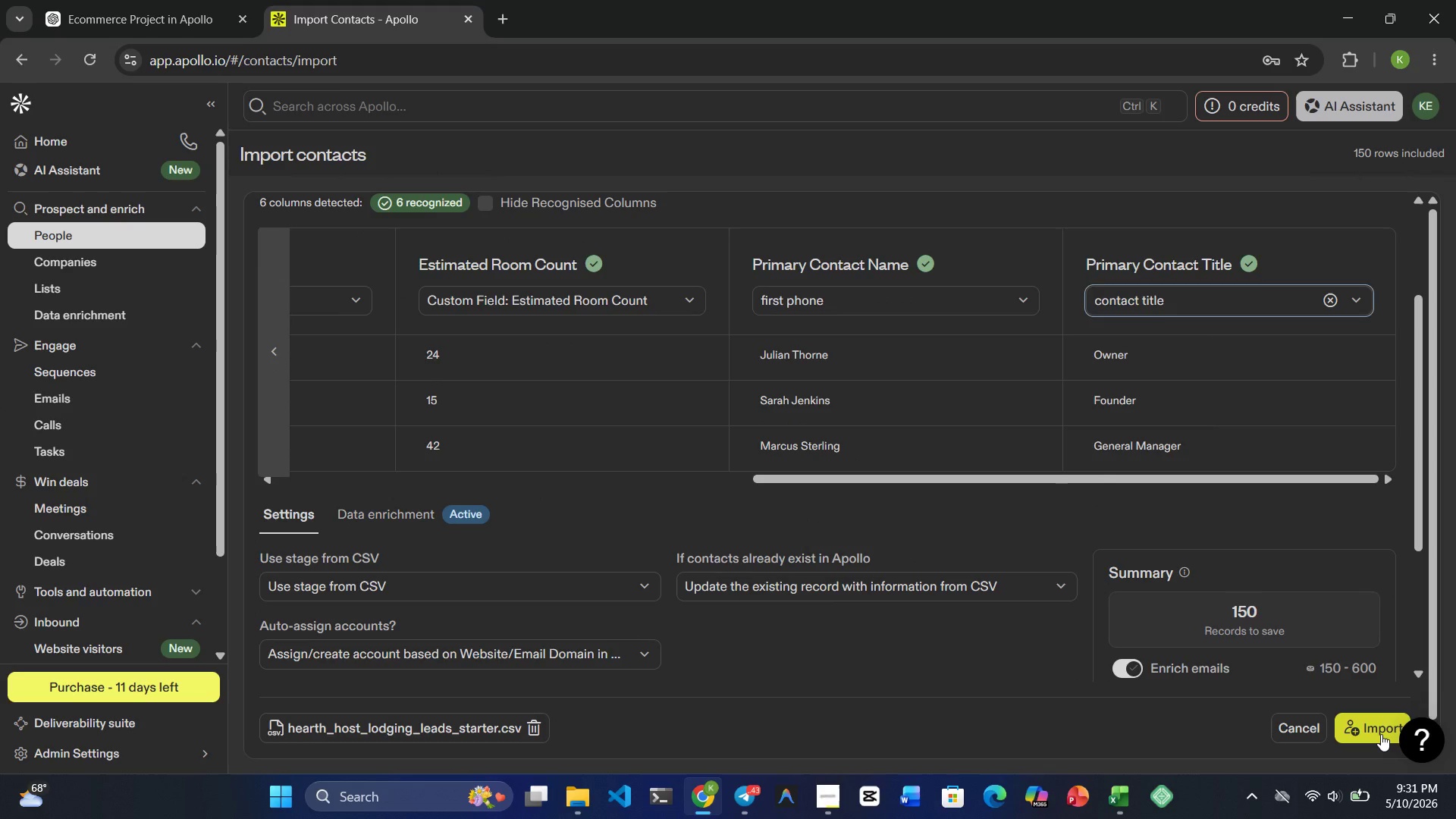 
left_click([1381, 734])
 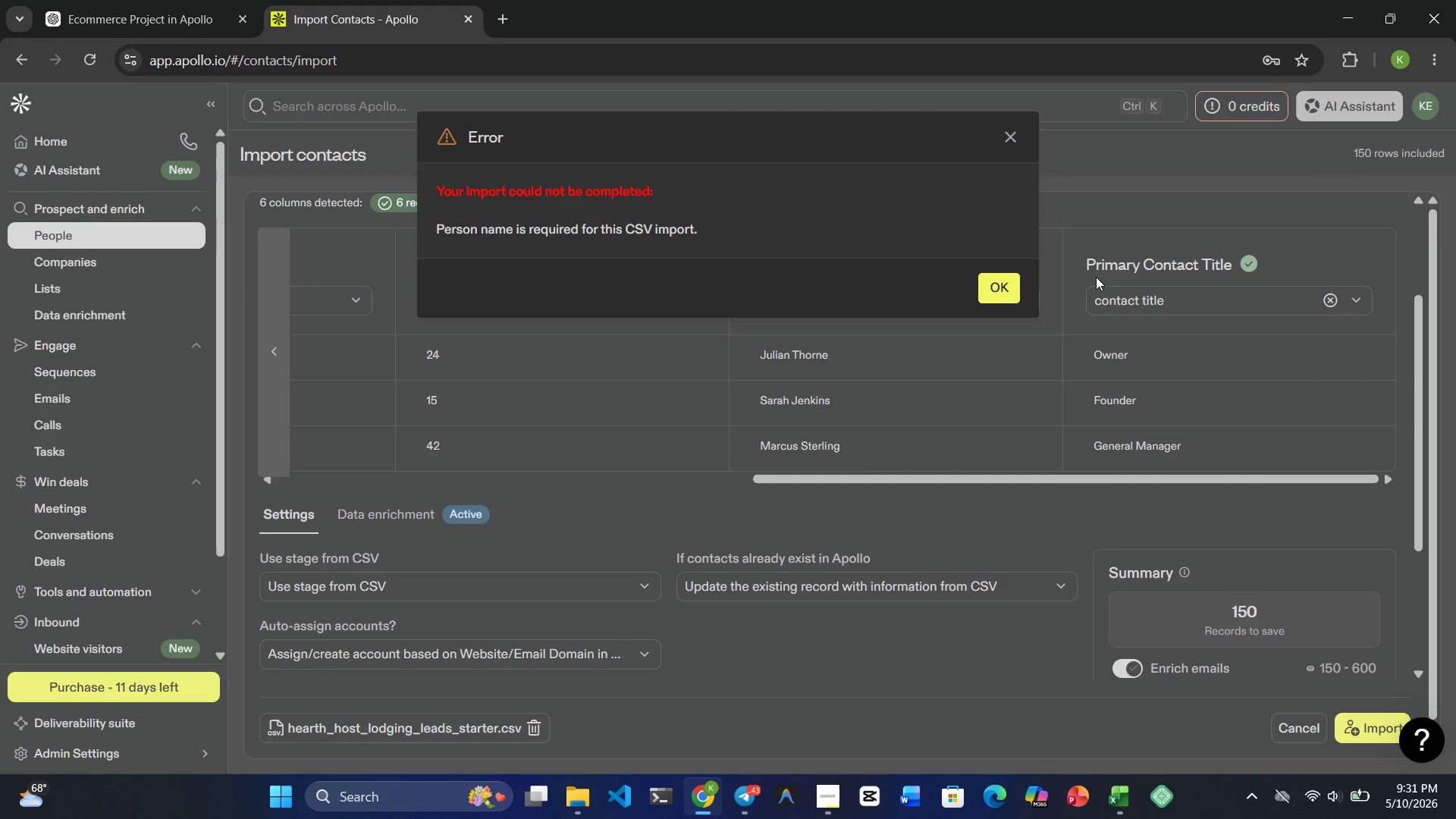 
left_click([987, 277])
 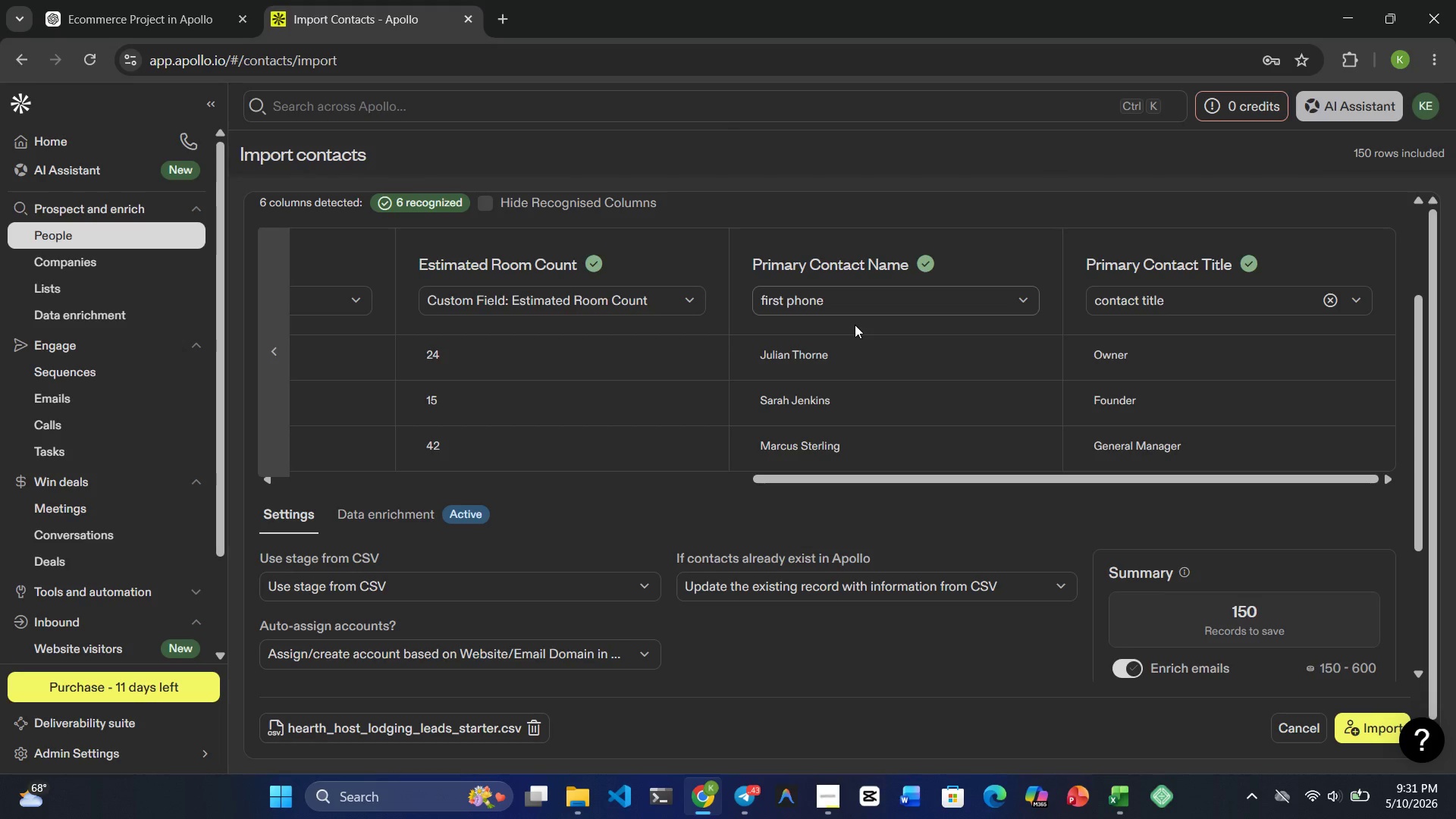 
mouse_move([426, 430])
 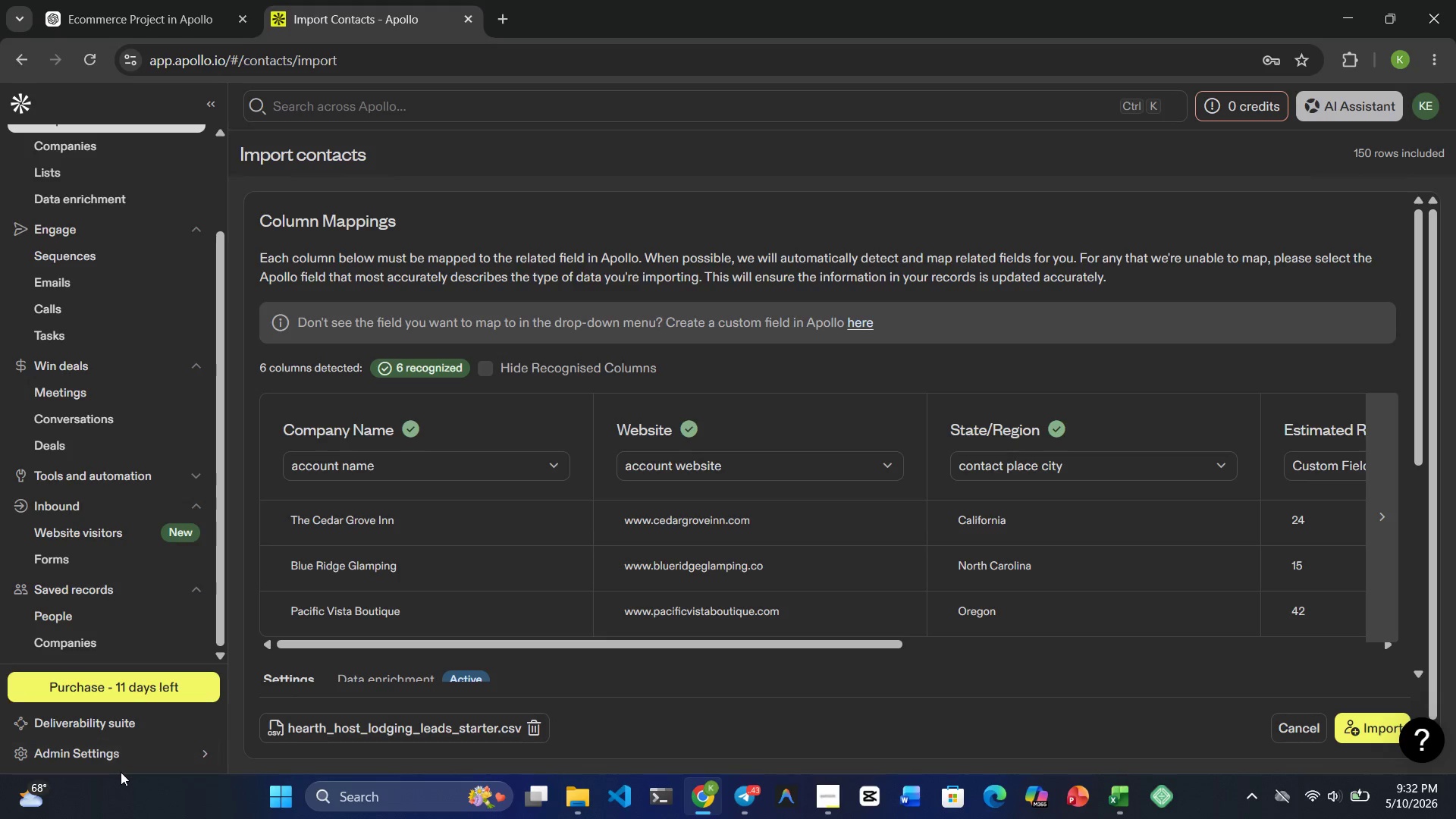 
left_click([114, 752])
 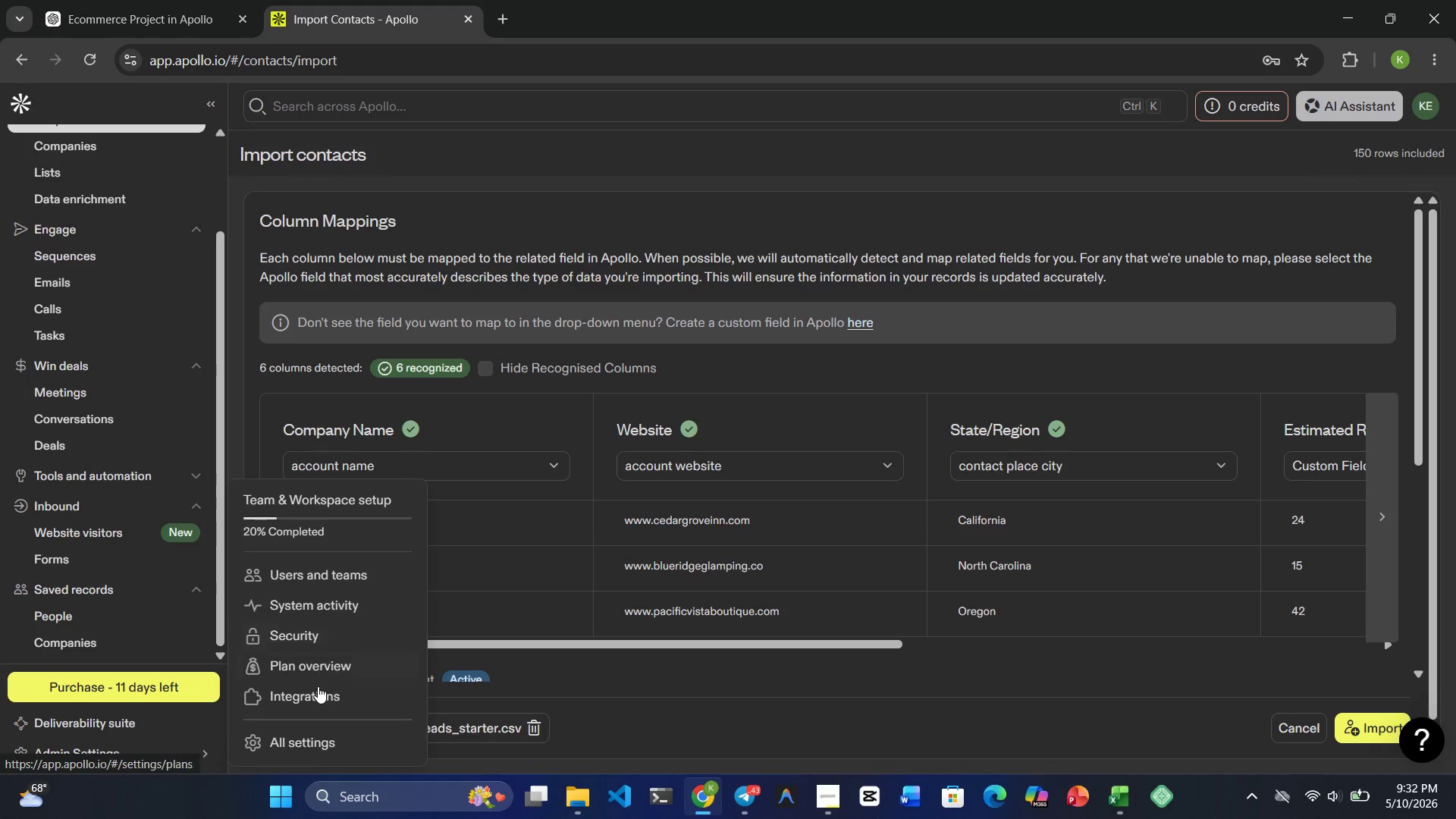 
left_click([304, 735])
 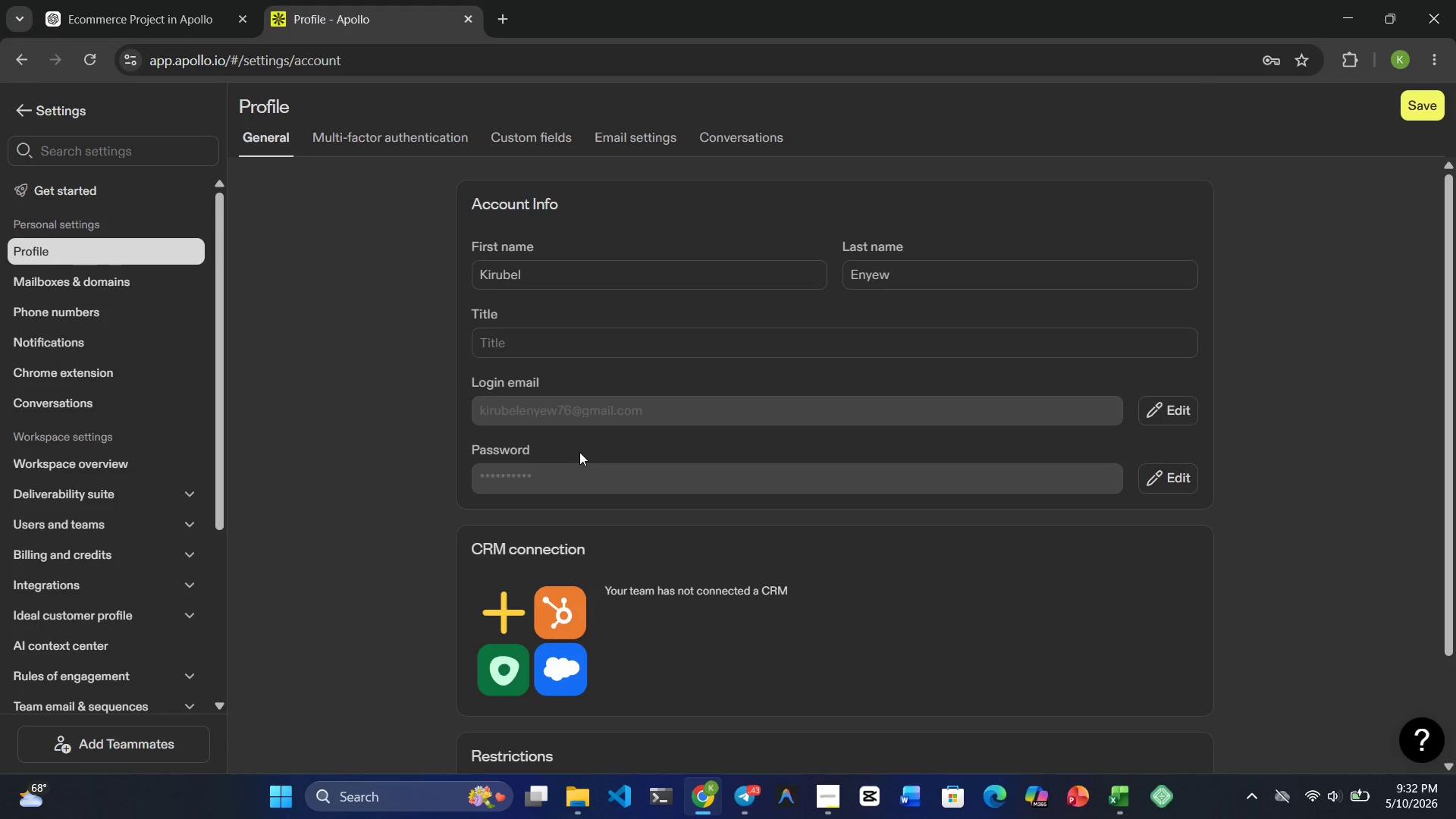 
mouse_move([77, 600])
 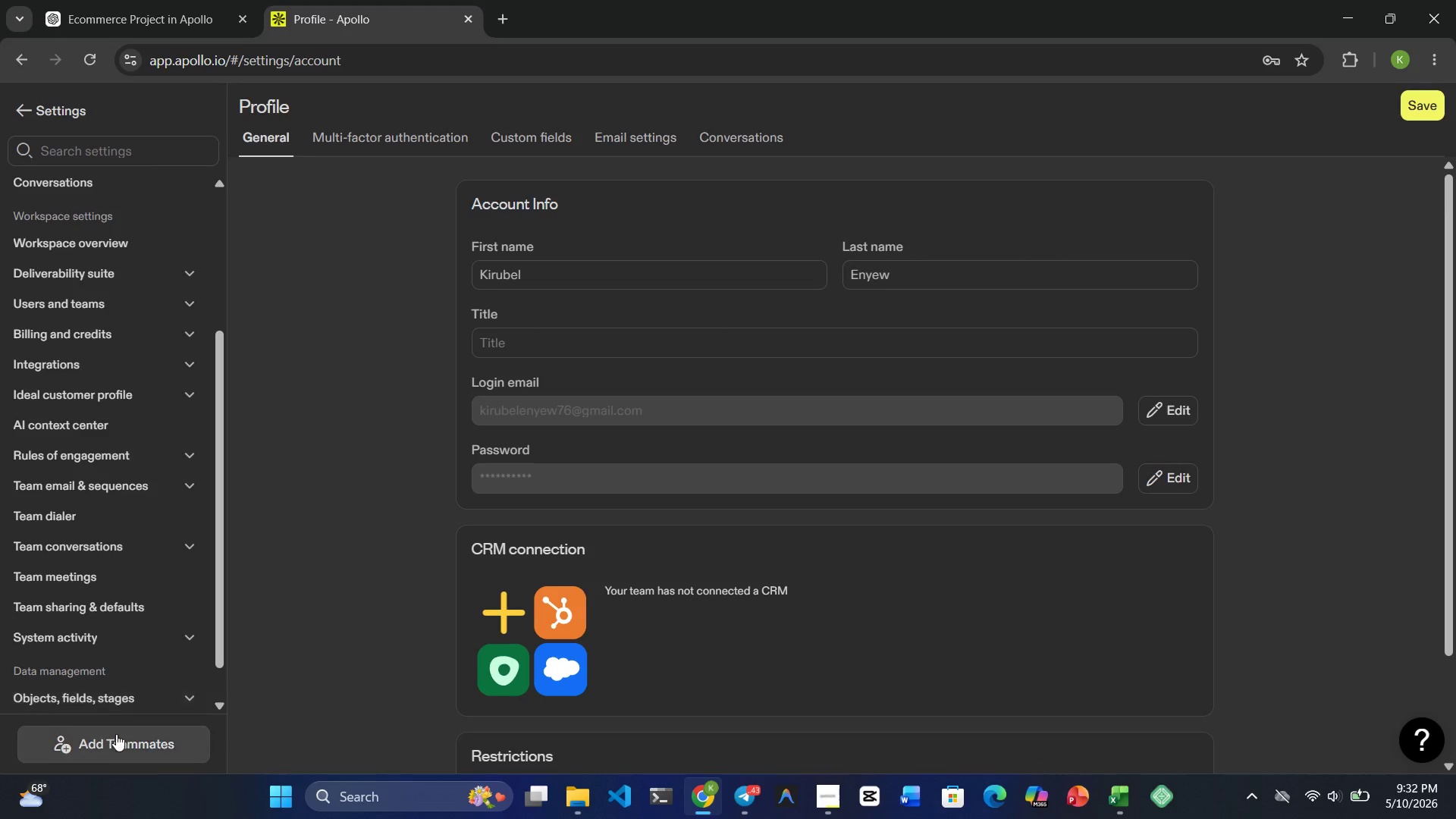 
left_click([118, 708])
 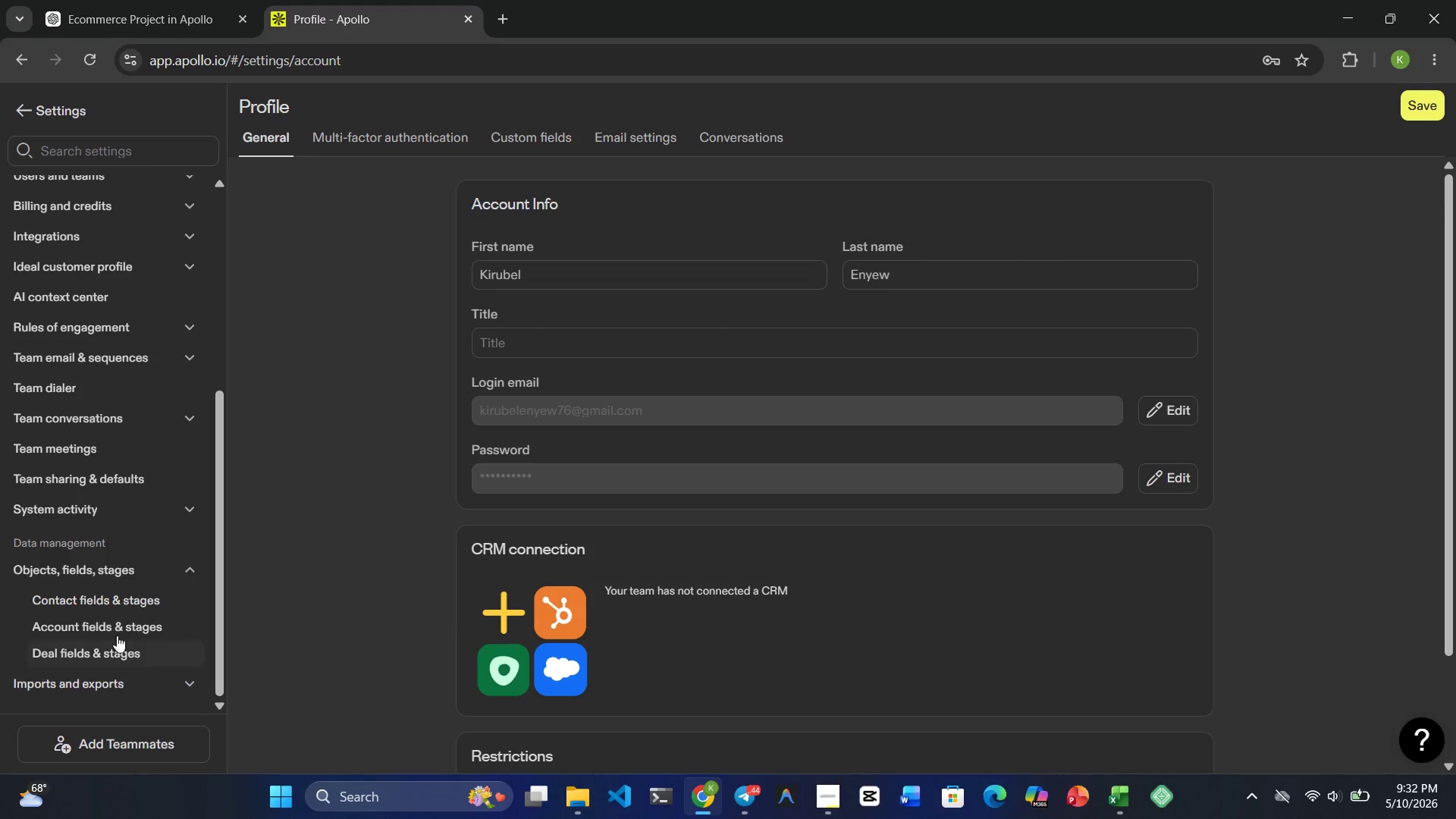 
left_click([117, 594])
 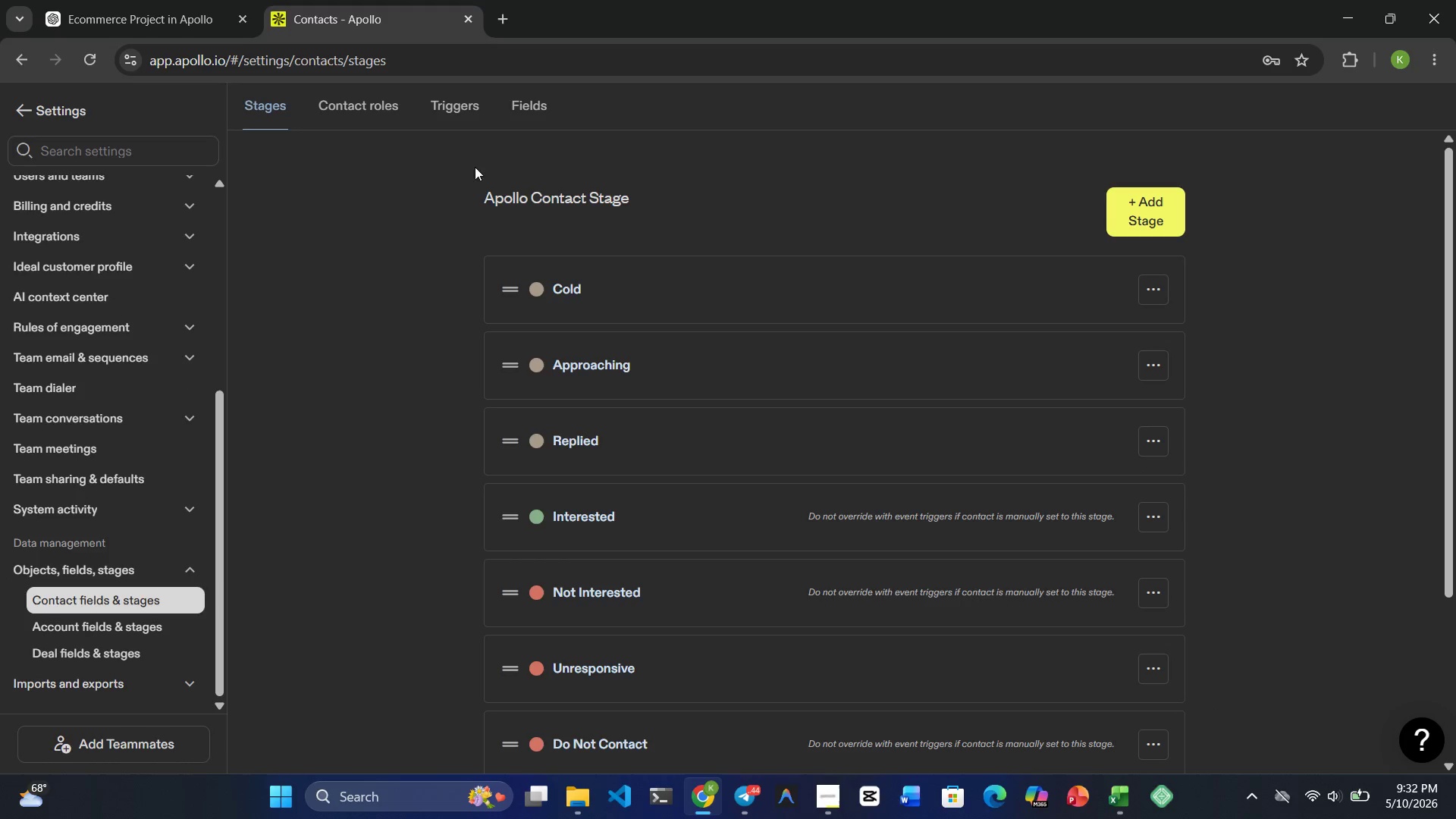 
left_click([505, 96])
 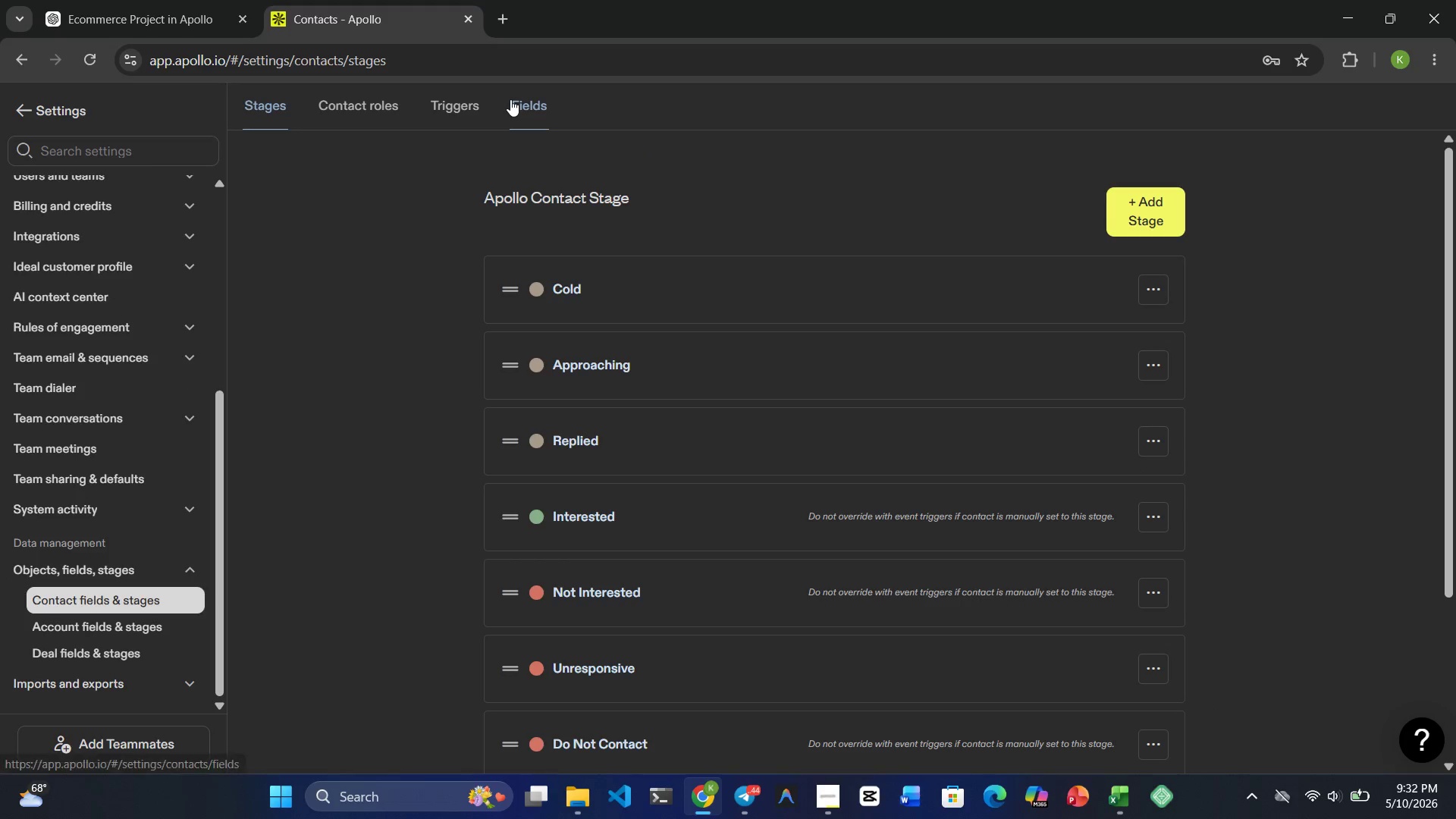 
left_click([510, 99])
 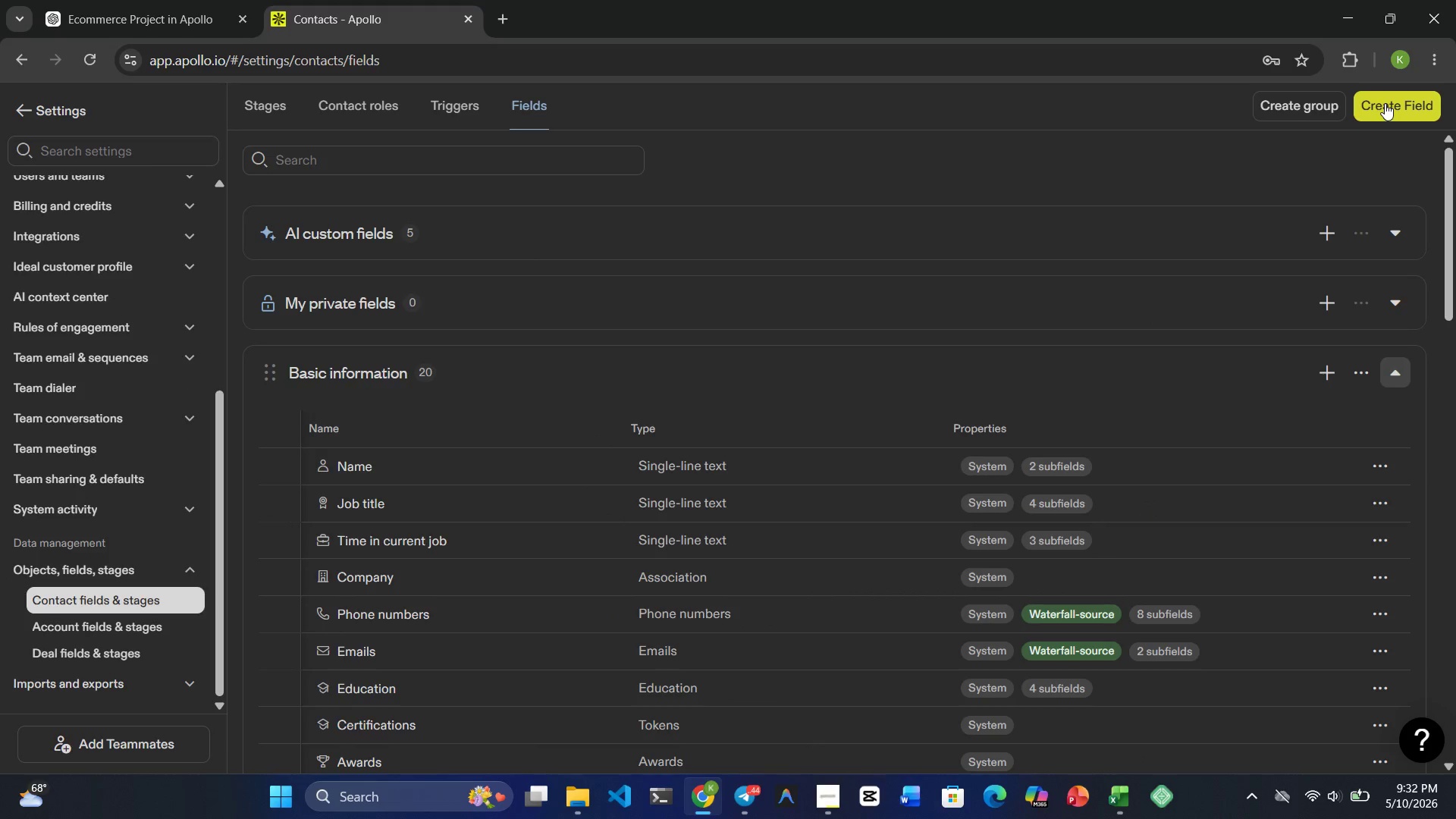 
left_click([1385, 103])
 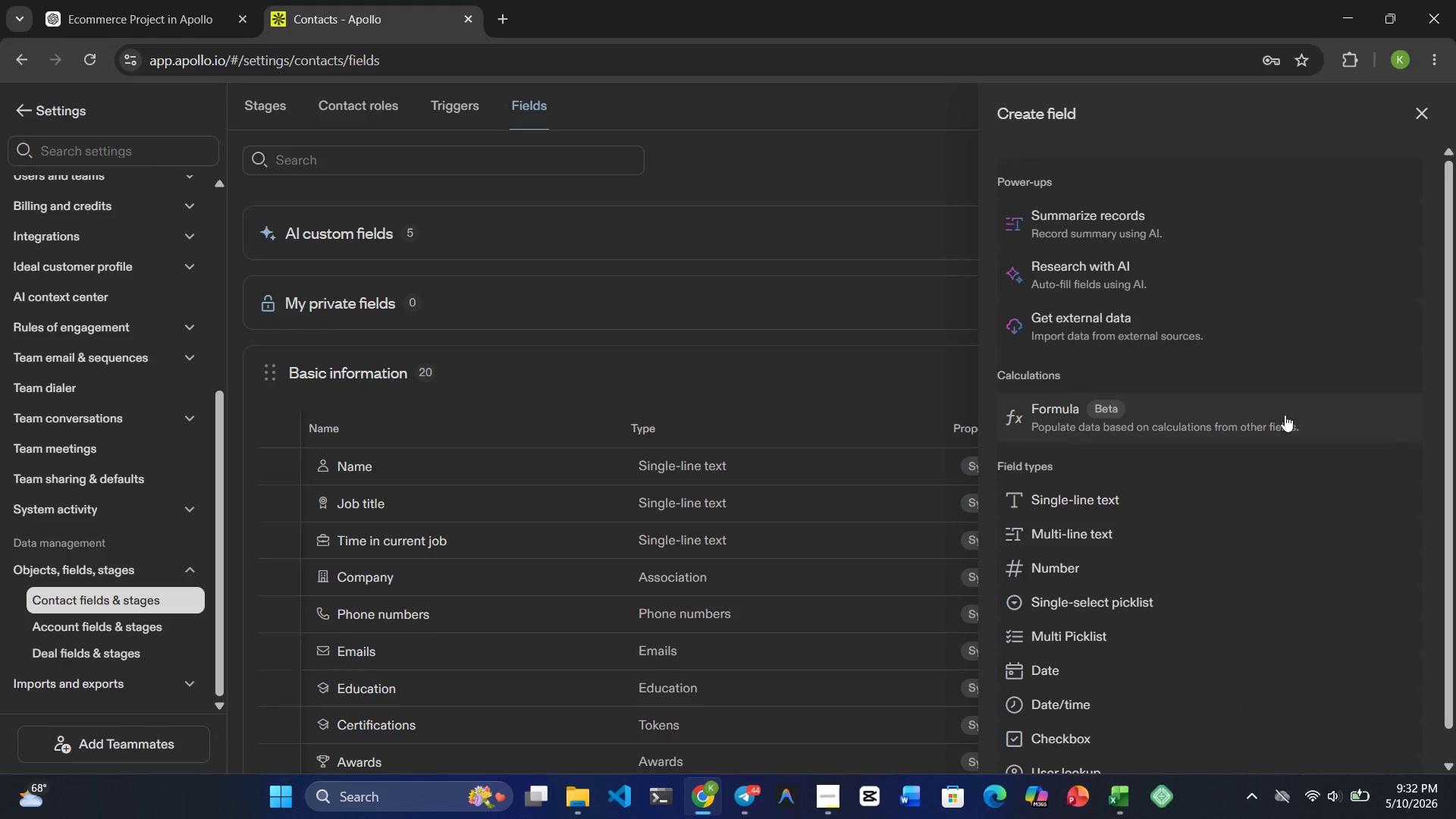 
left_click([1091, 497])
 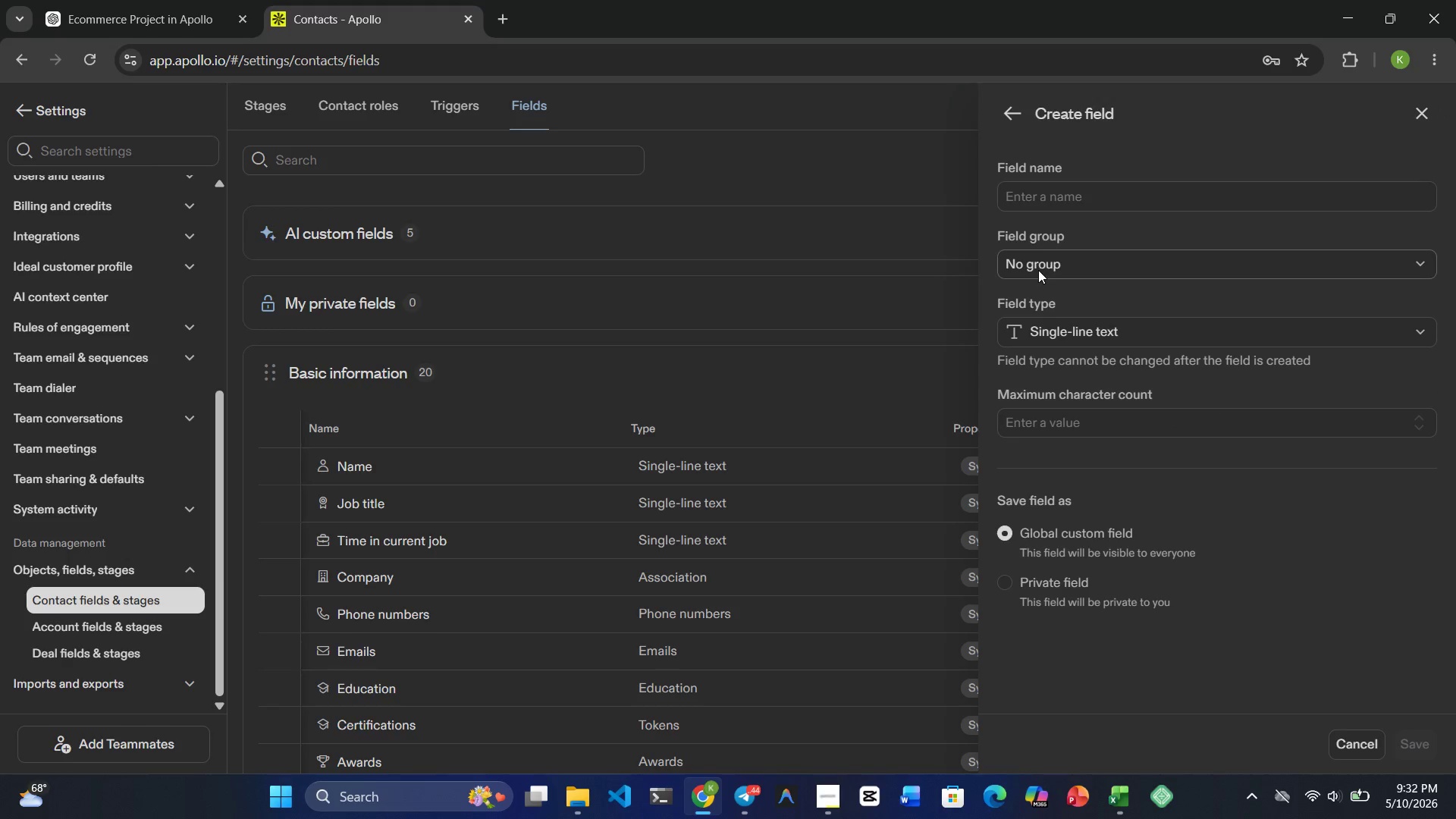 
left_click([1045, 202])
 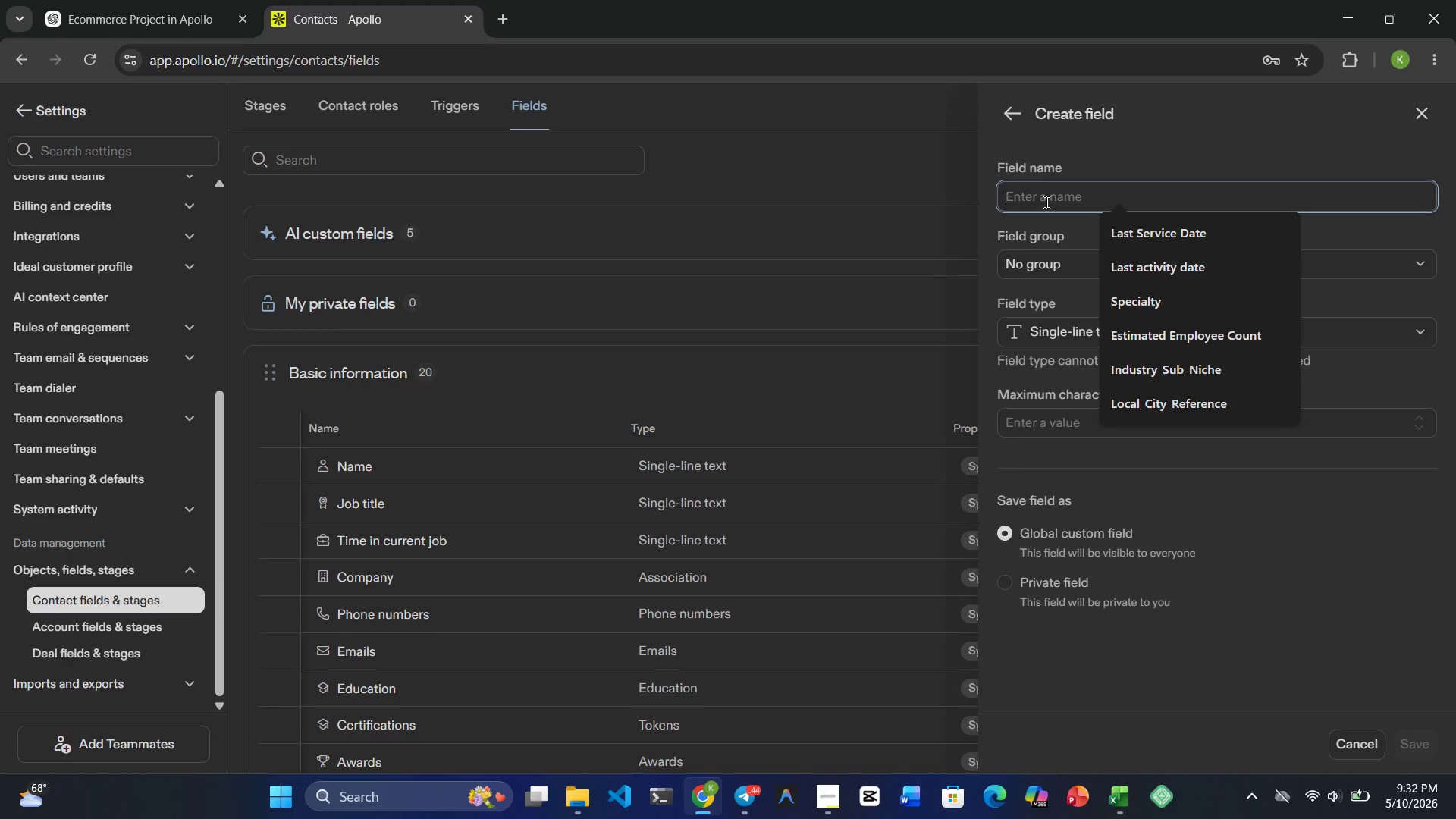 
wait(10.53)
 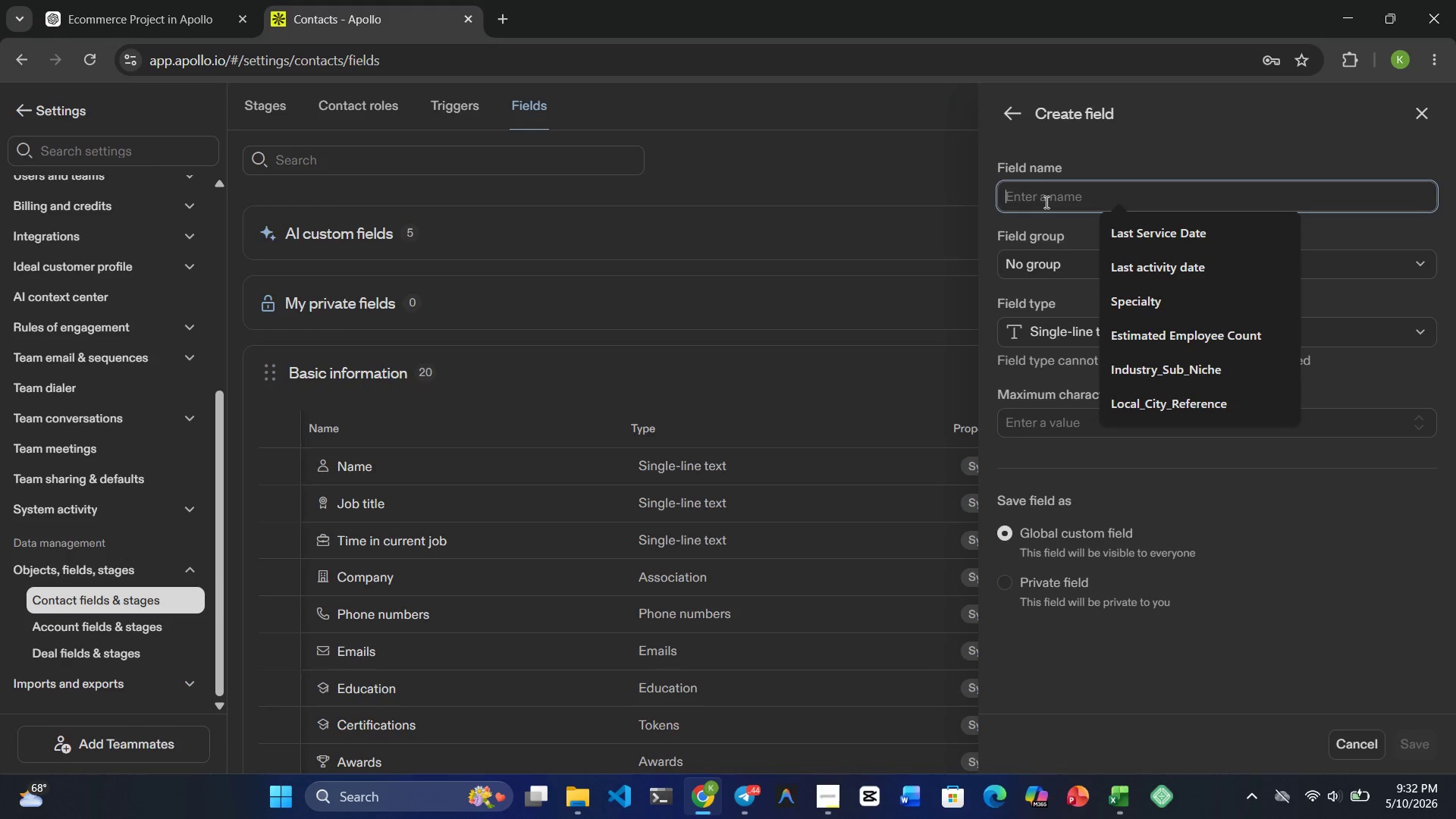 
type(rr)
key(Backspace)
type(oom_count)
 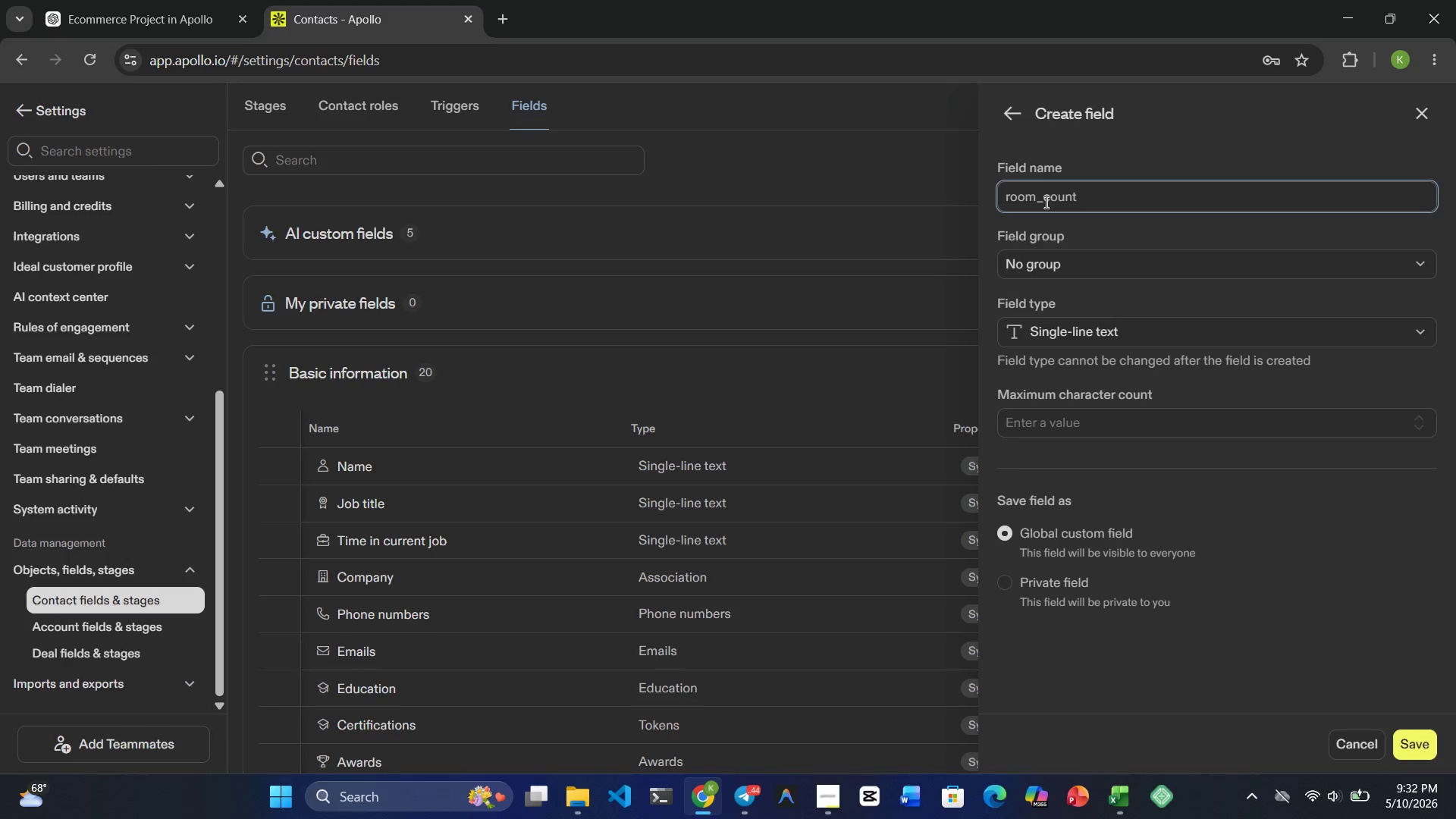 
left_click([1414, 741])
 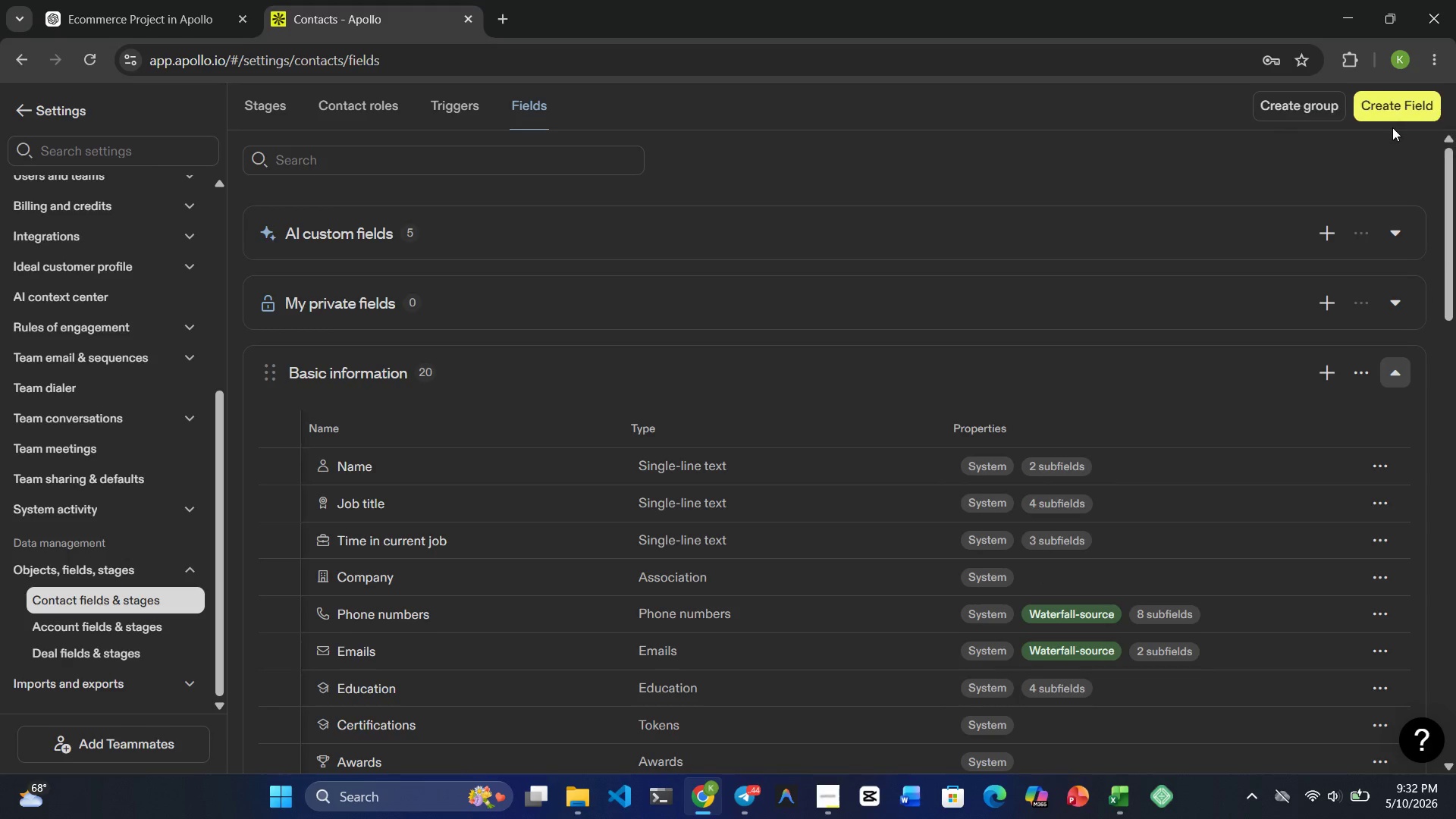 
wait(7.34)
 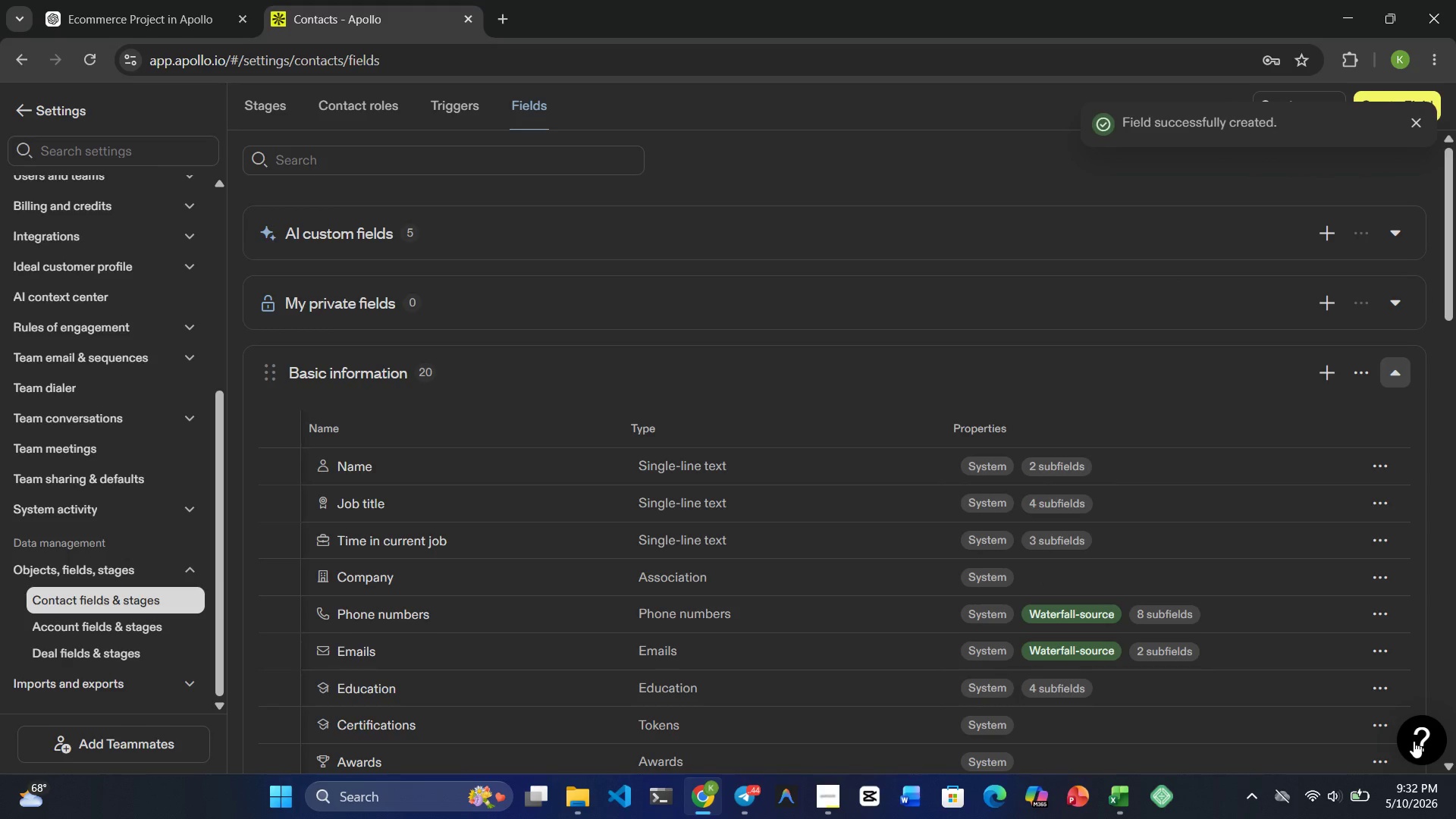 
left_click([1392, 112])
 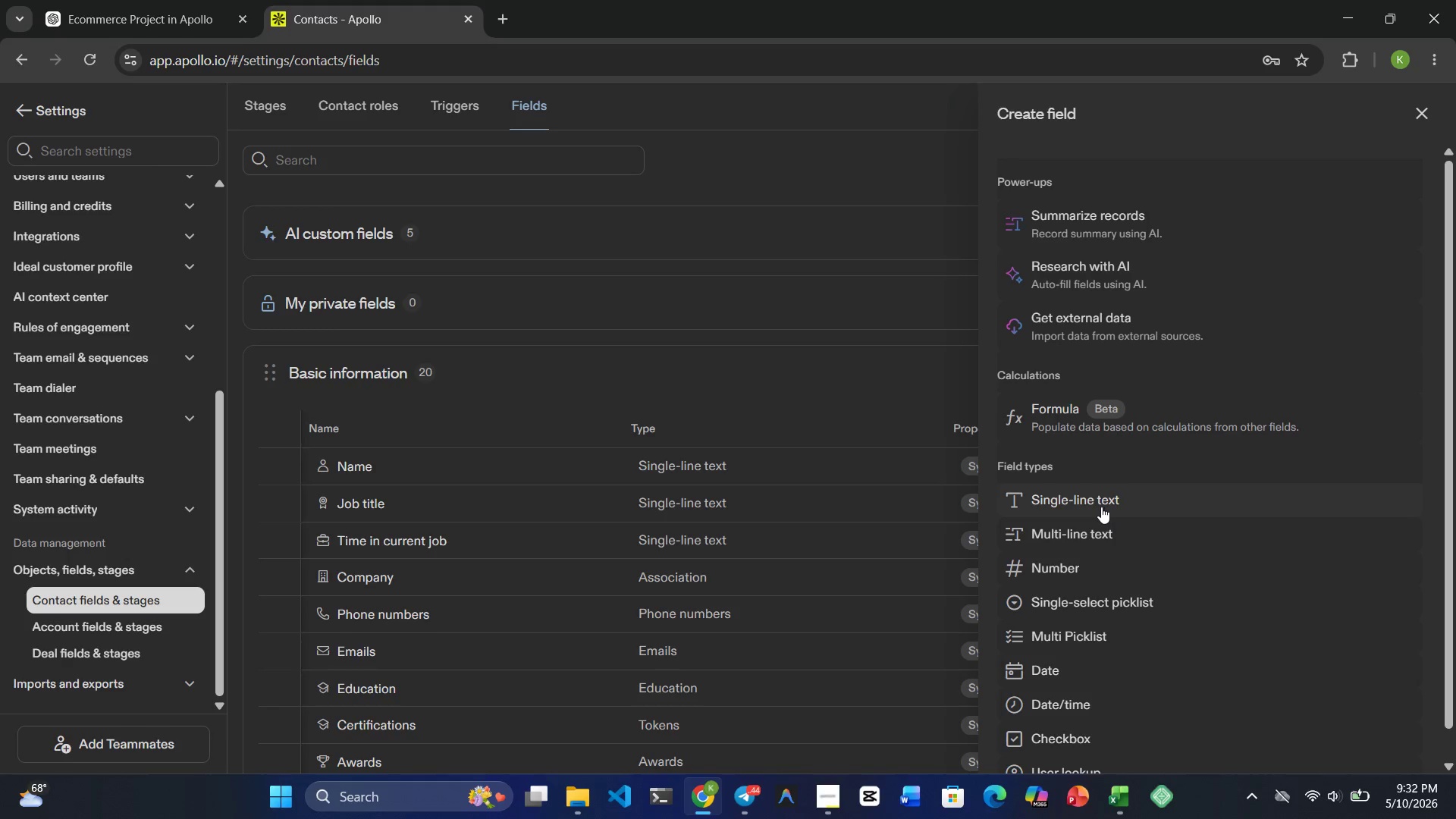 
left_click([1099, 507])
 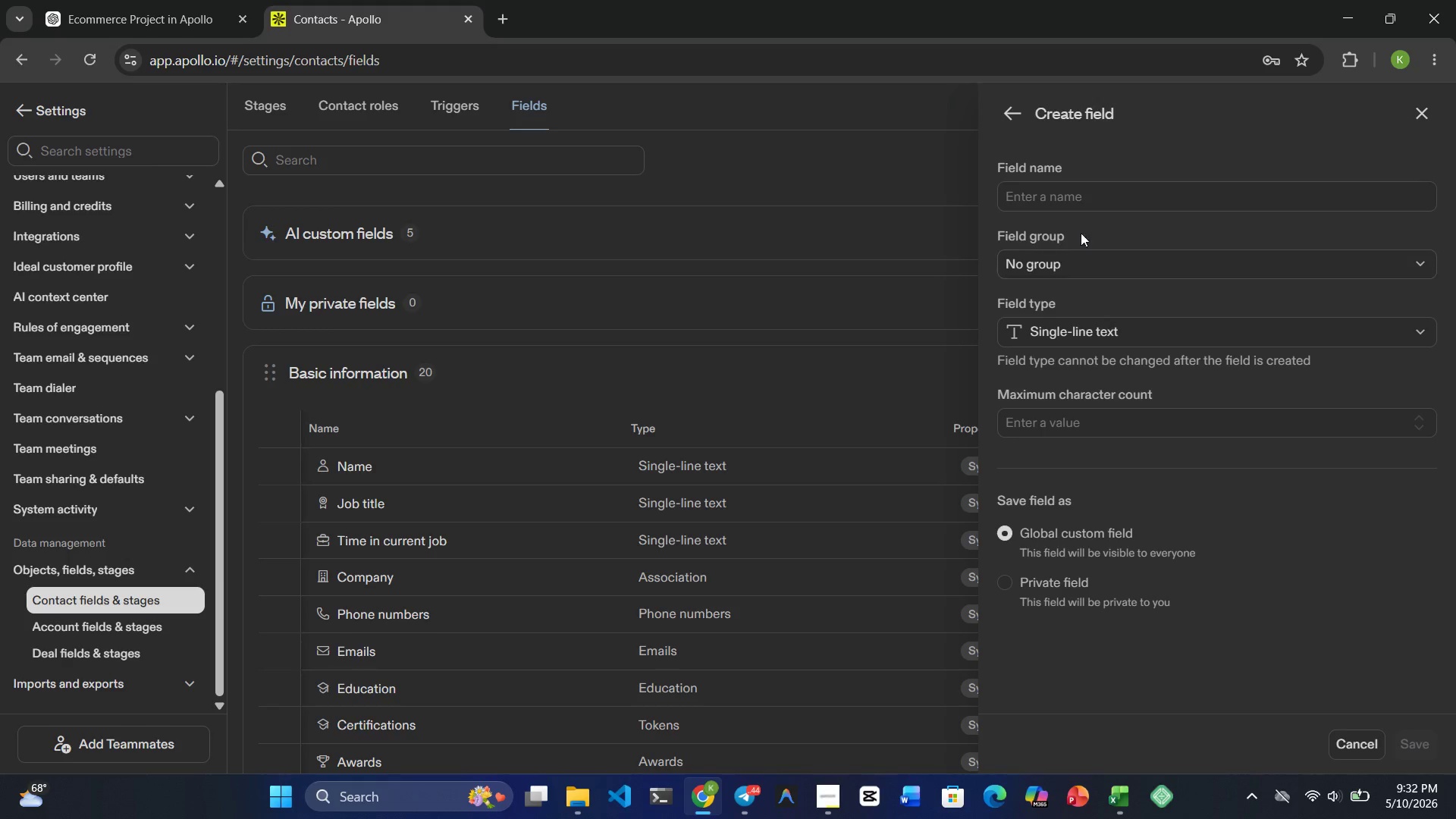 
left_click([1068, 206])
 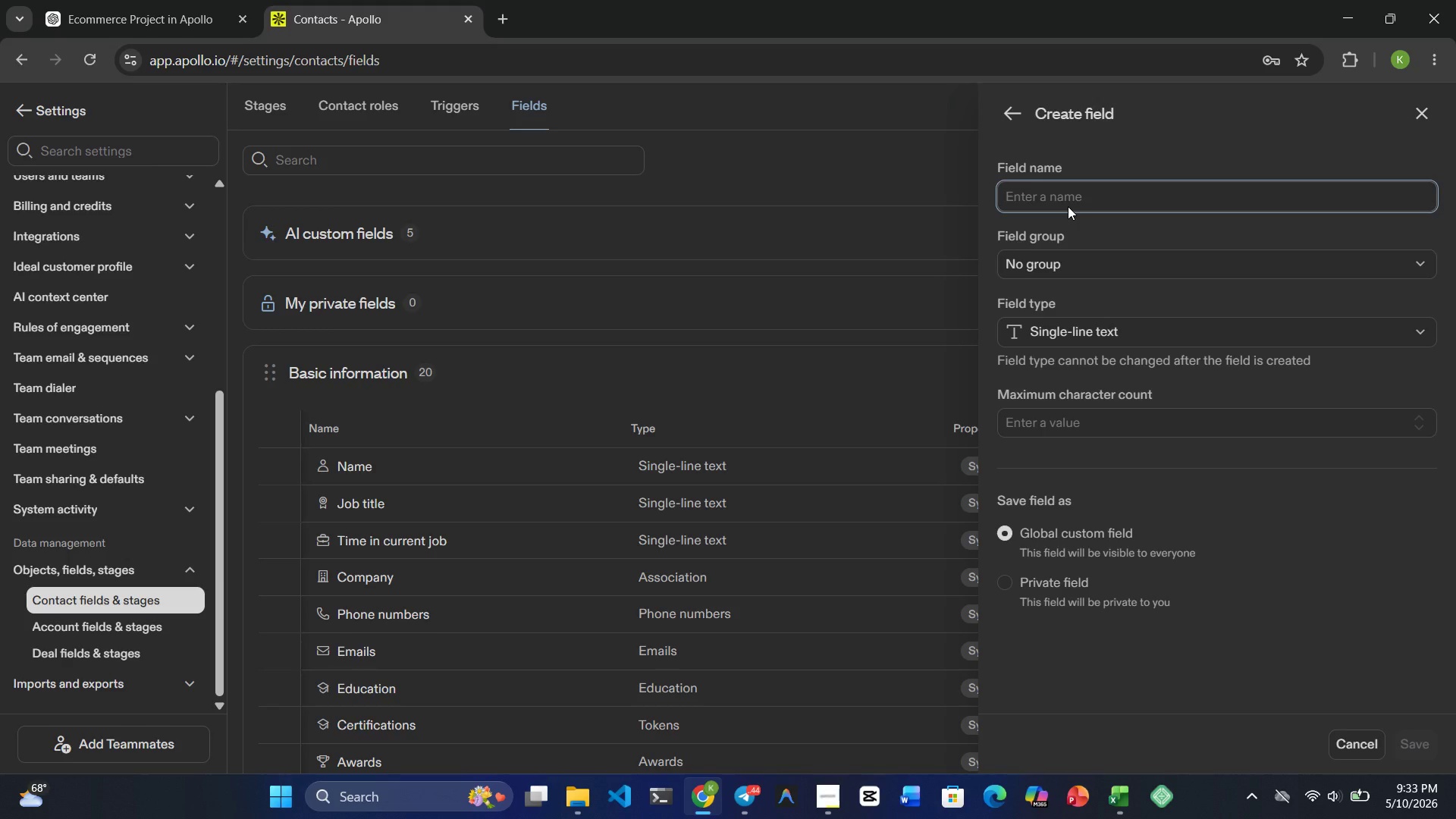 
type(ib=n)
key(Backspace)
key(Backspace)
key(Backspace)
type(nterest_status)
 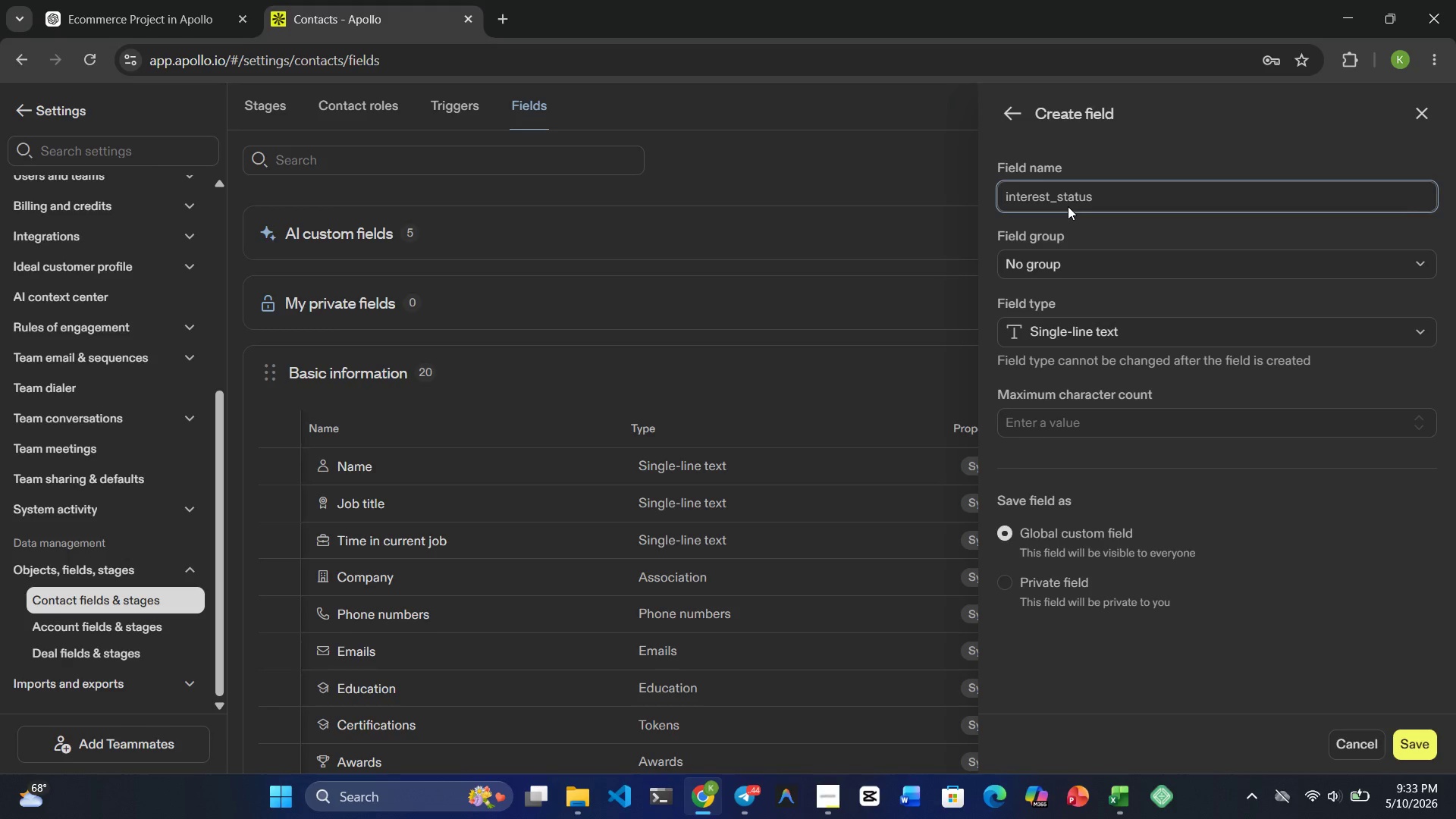 
left_click([1414, 739])
 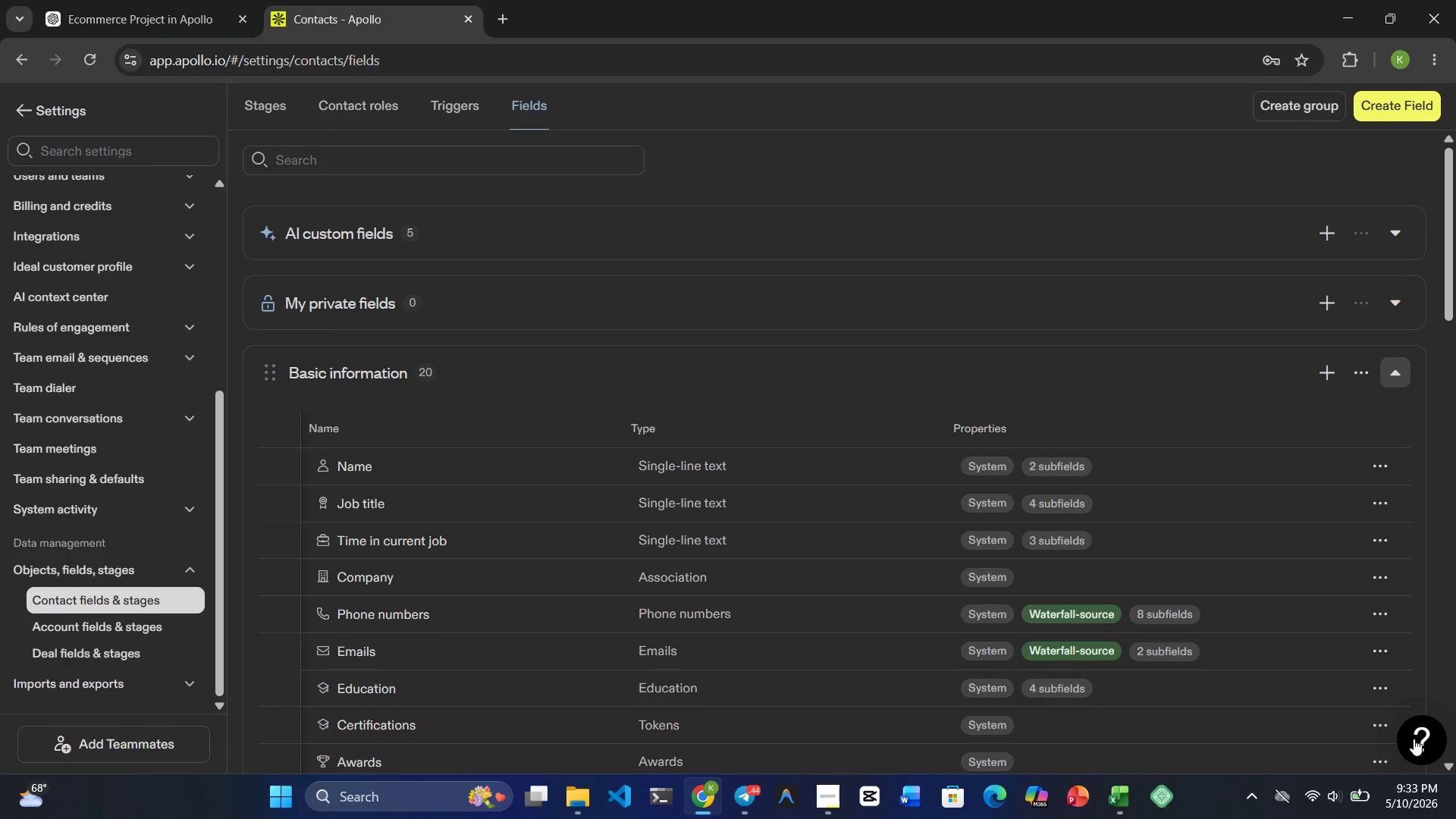 
wait(21.14)
 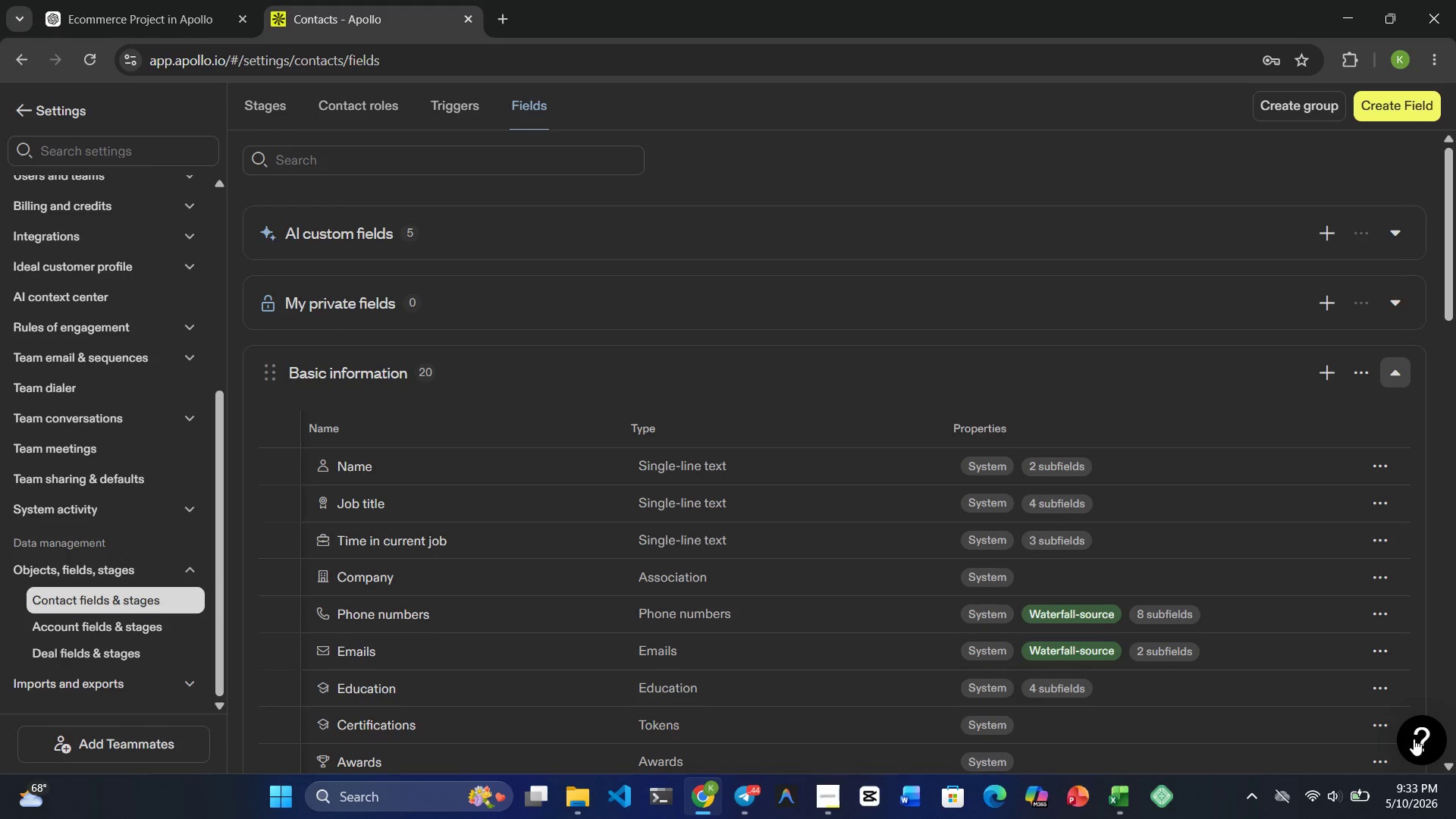 
left_click([12, 110])
 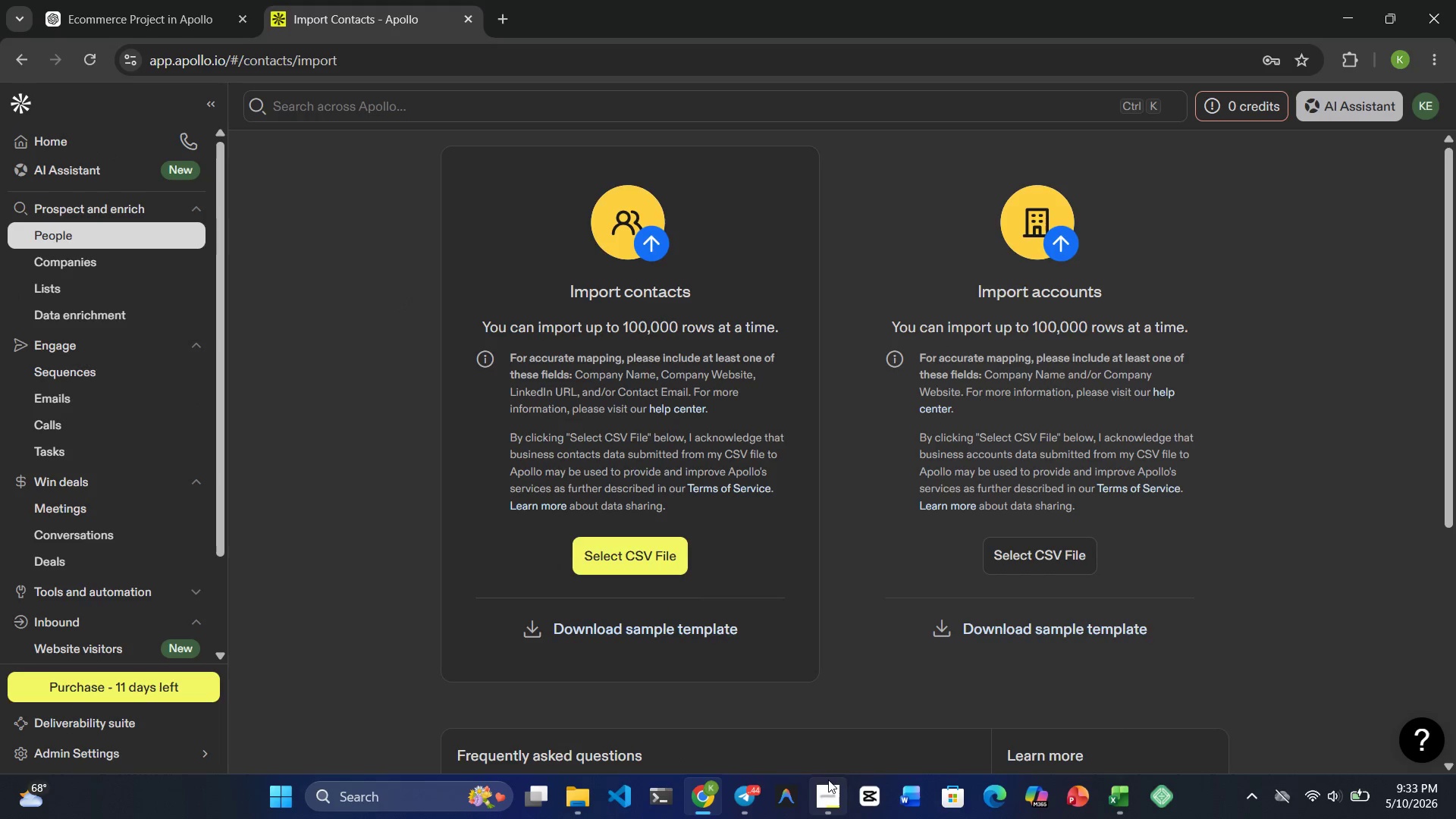 
left_click([827, 782])